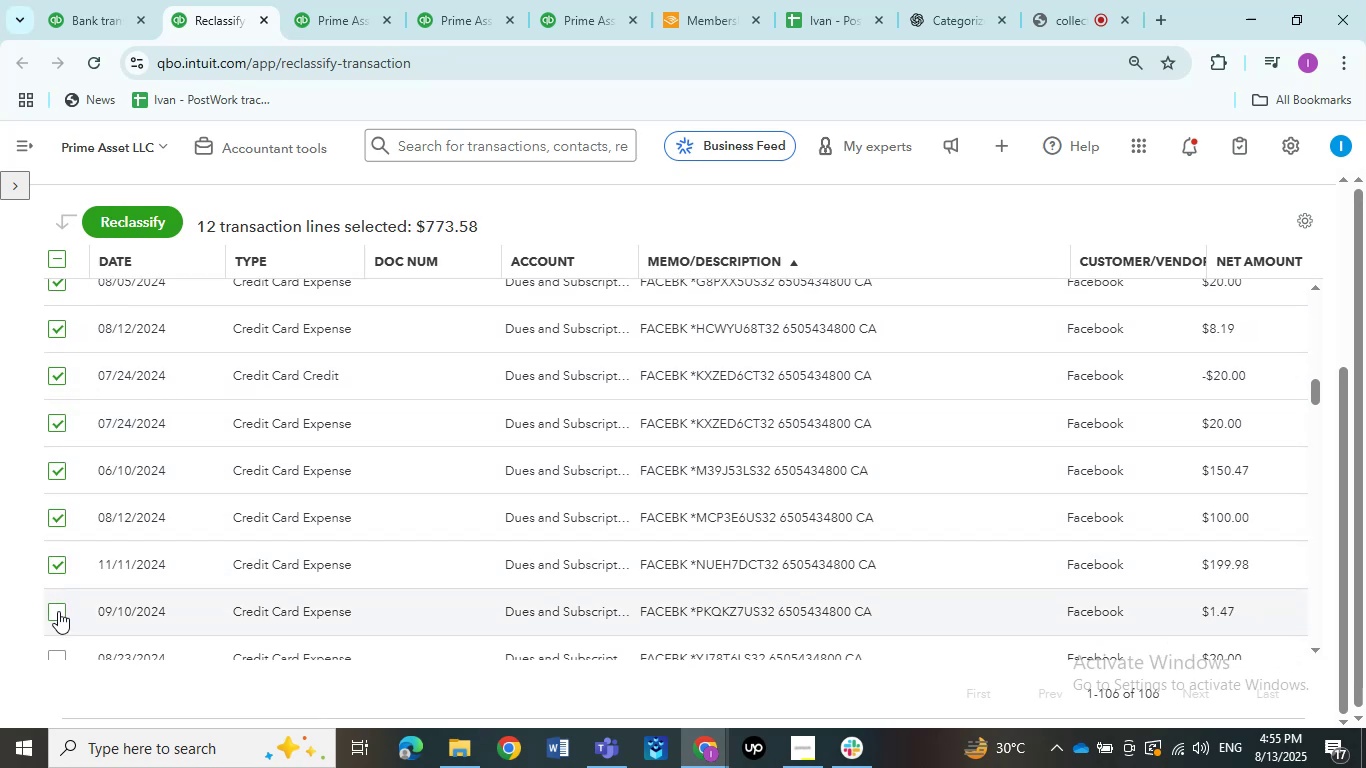 
left_click([59, 556])
 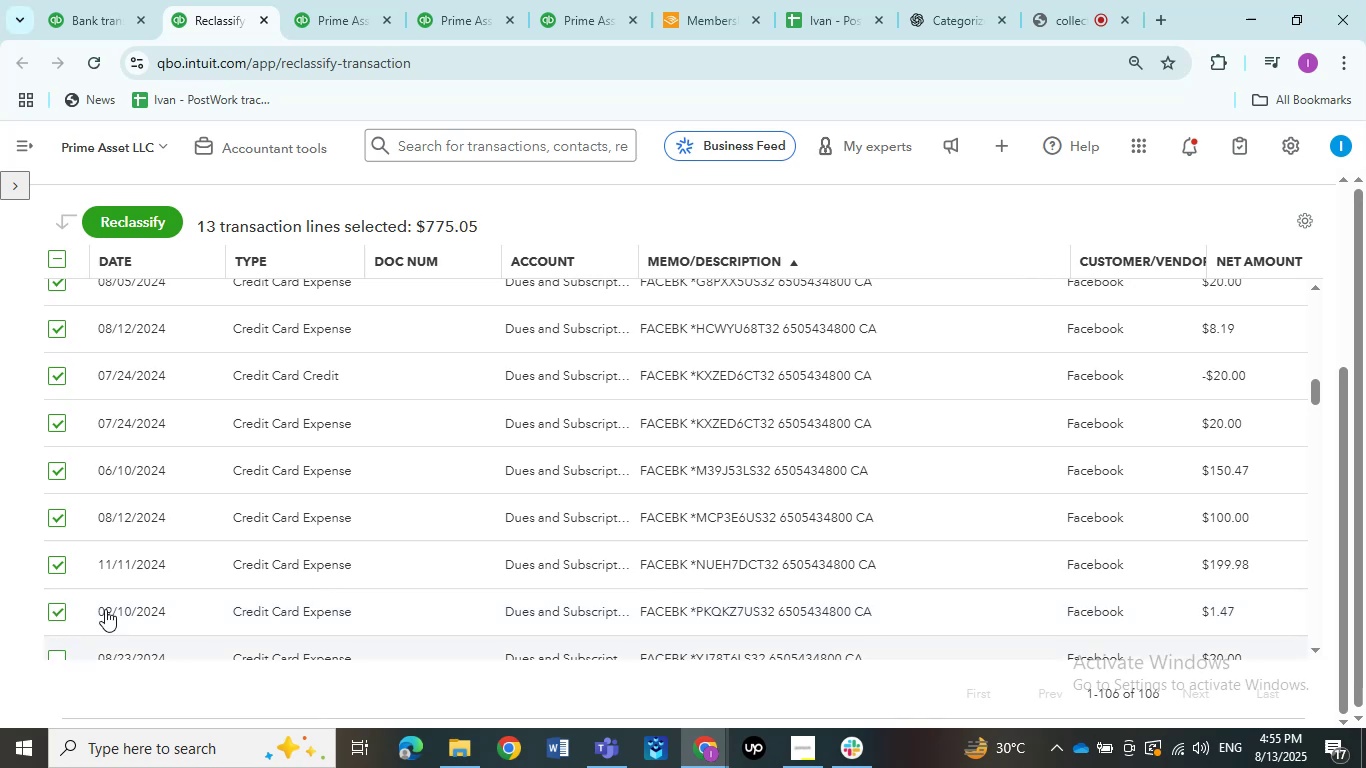 
double_click([58, 611])
 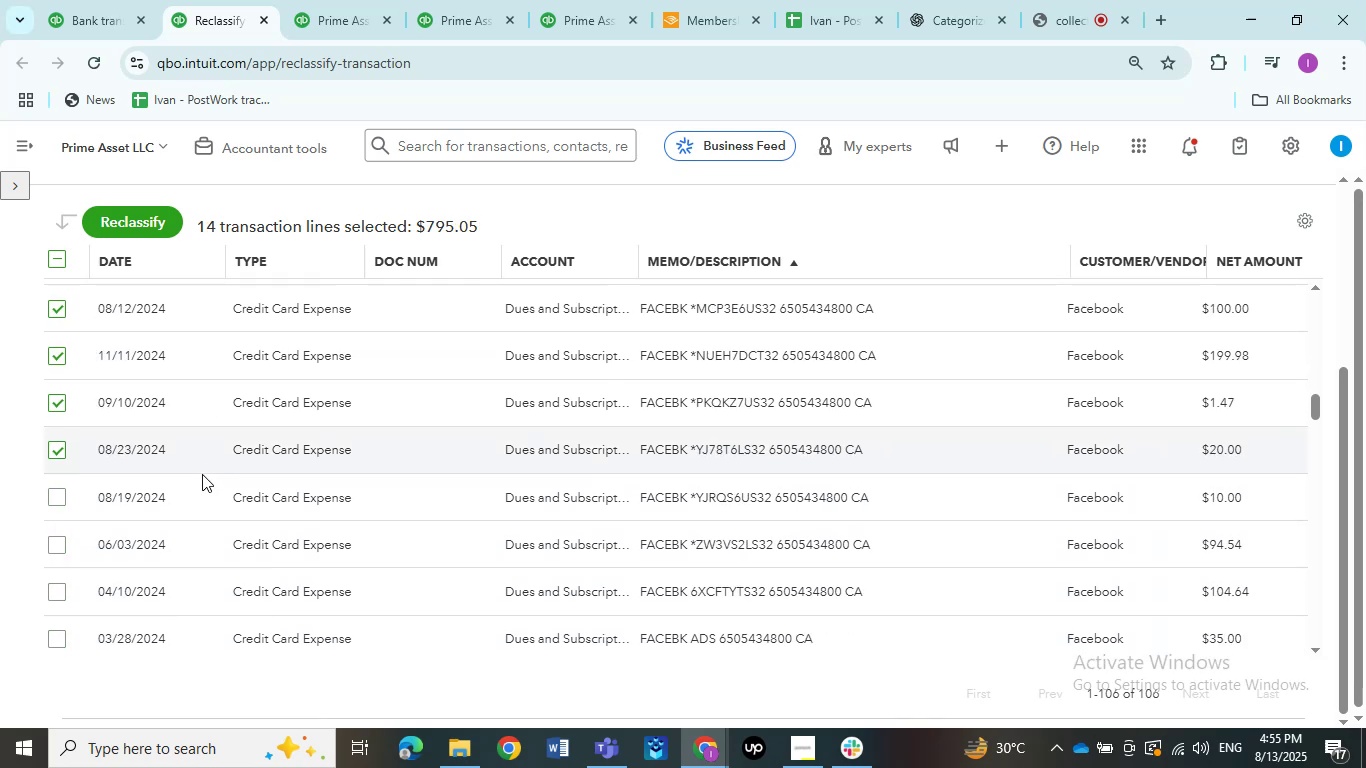 
left_click([61, 655])
 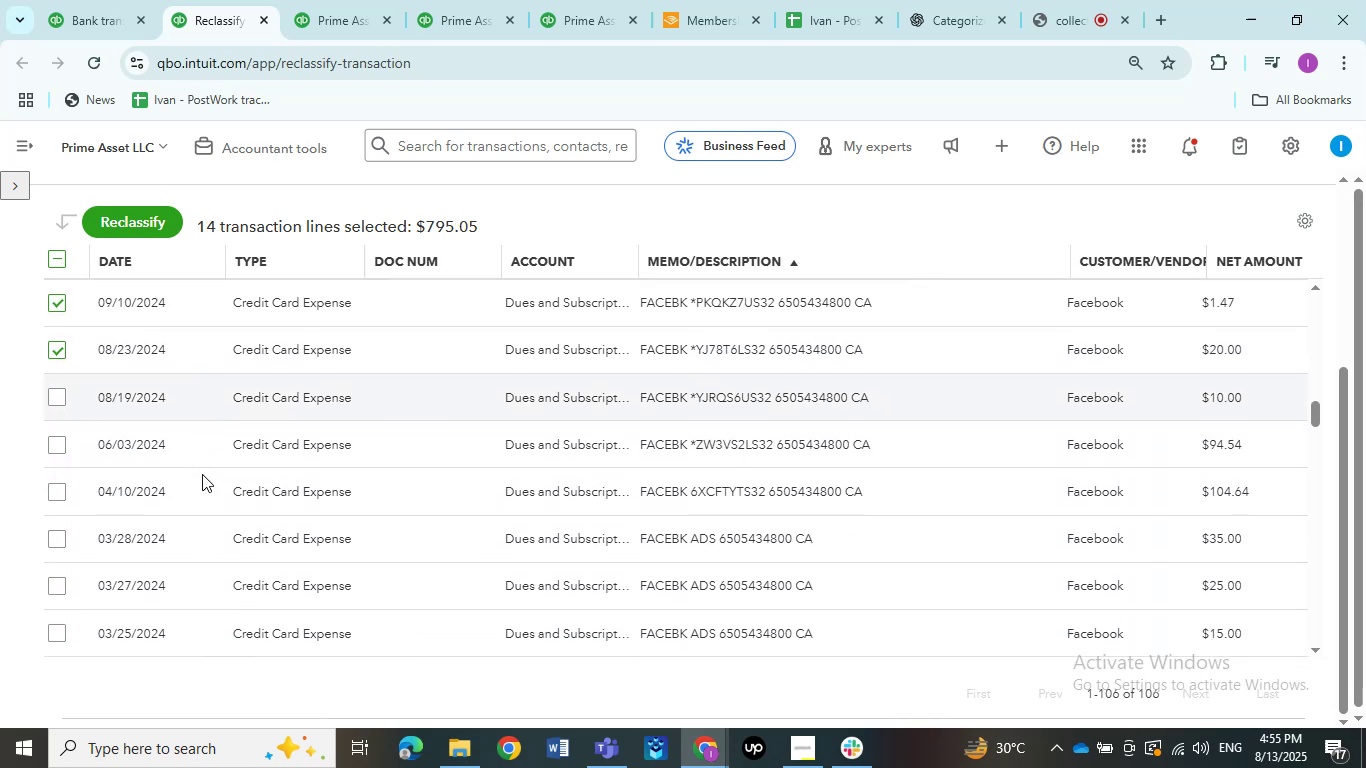 
scroll: coordinate [202, 474], scroll_direction: down, amount: 4.0
 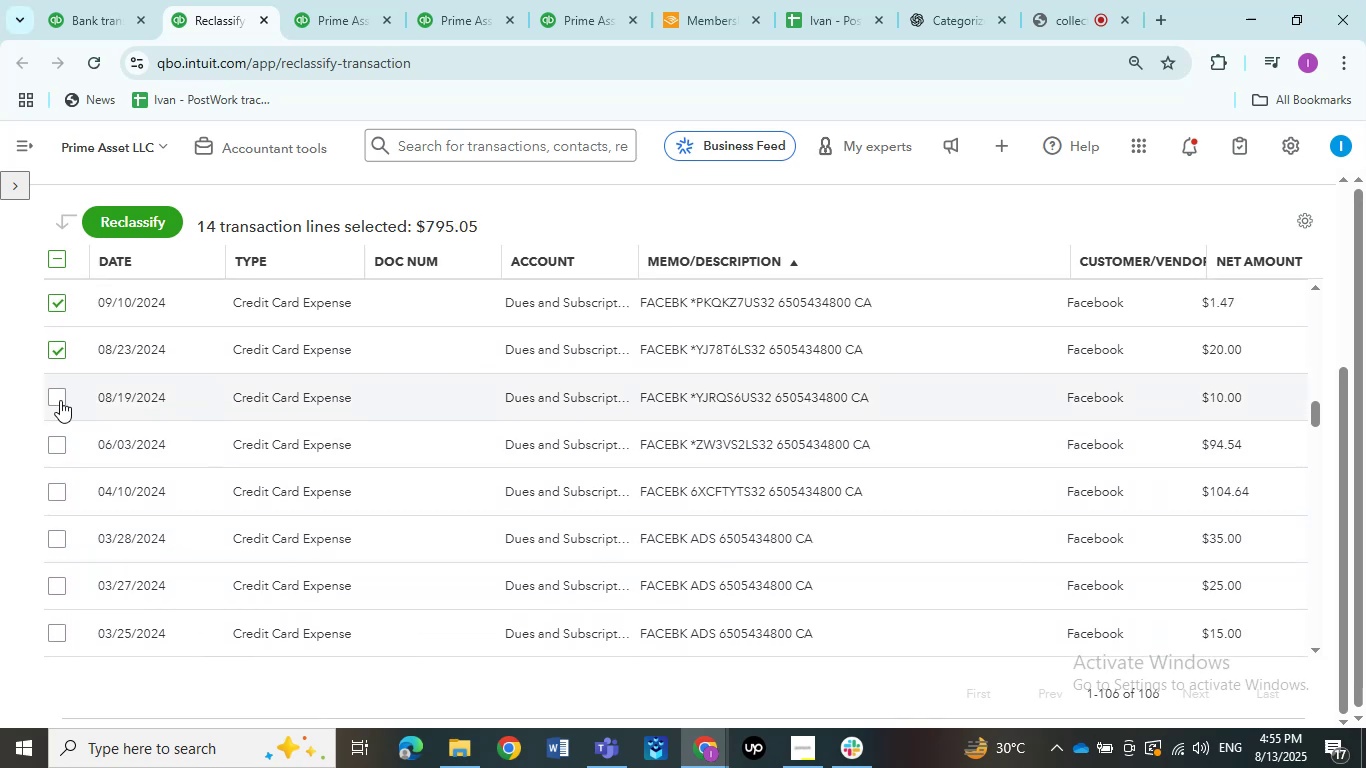 
scroll: coordinate [165, 448], scroll_direction: up, amount: 1.0
 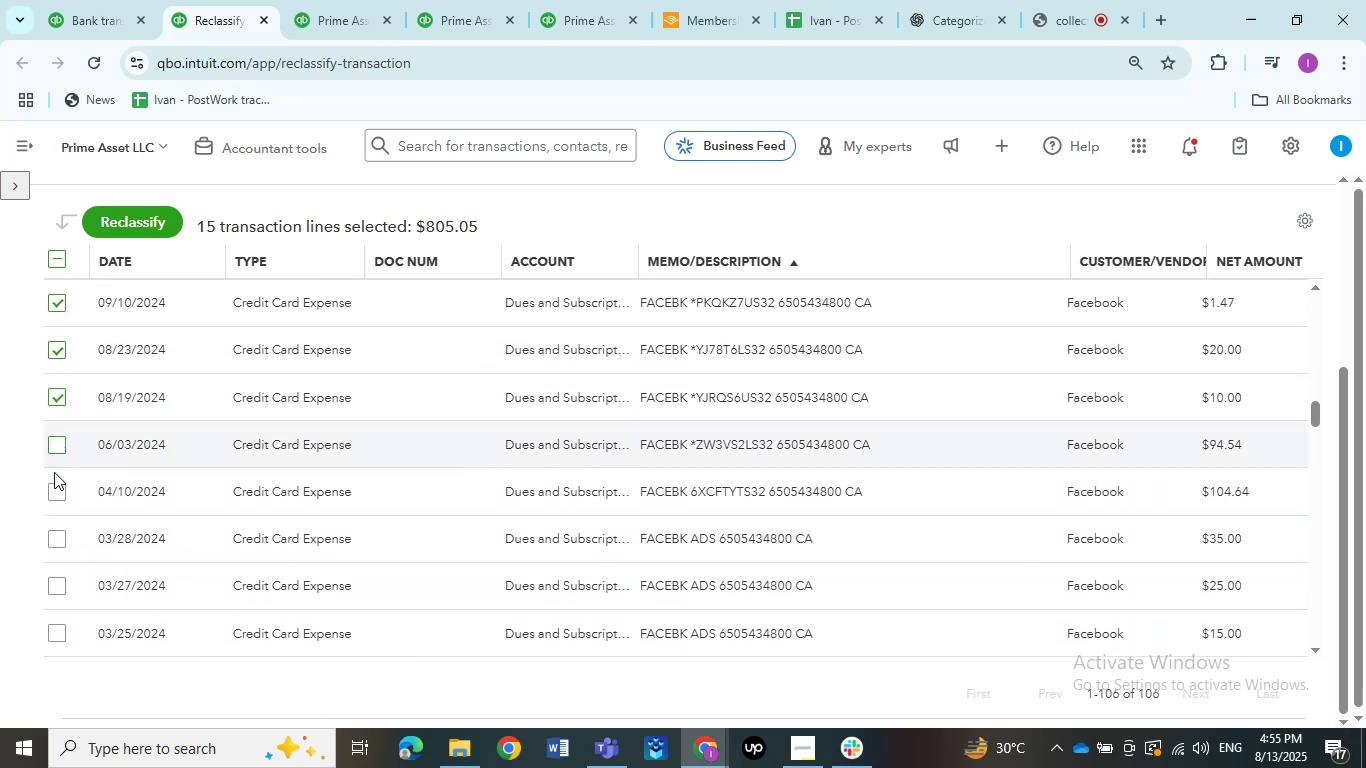 
left_click([59, 396])
 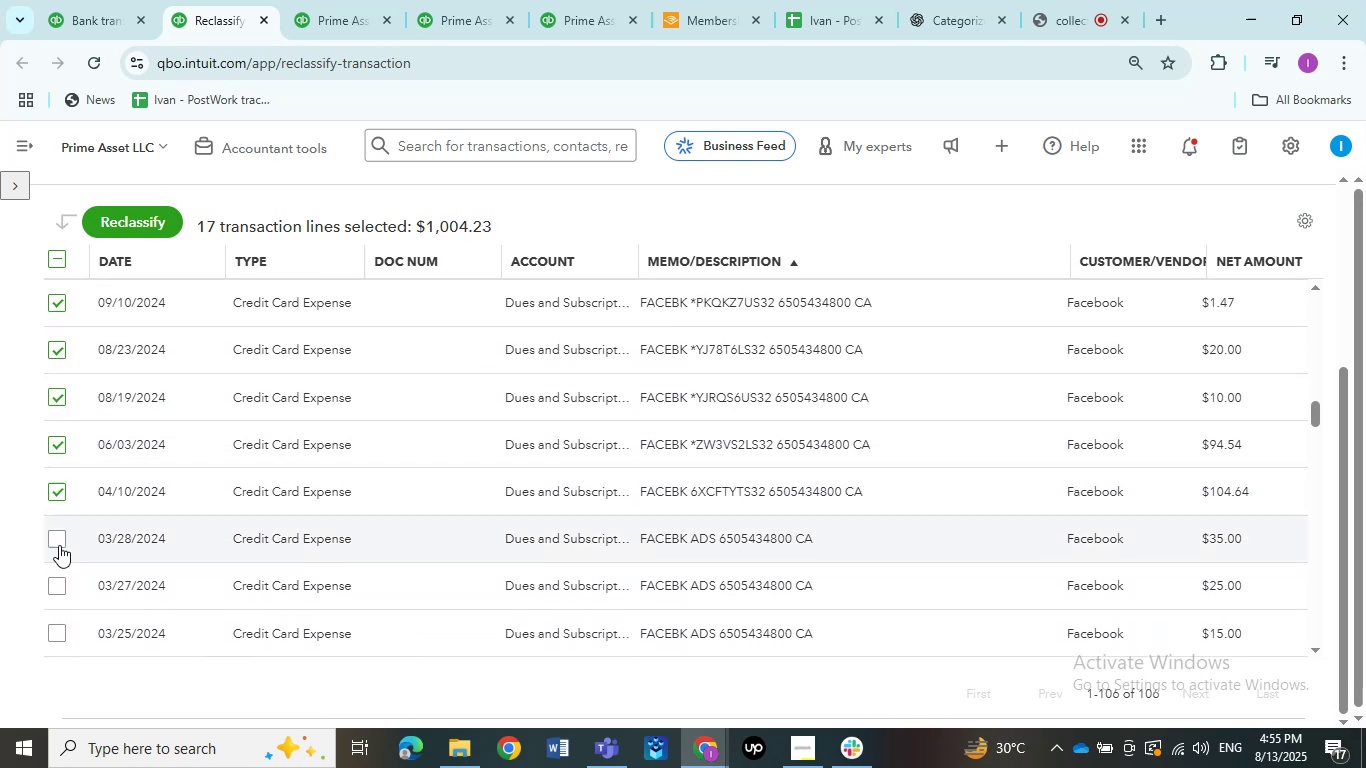 
left_click([54, 443])
 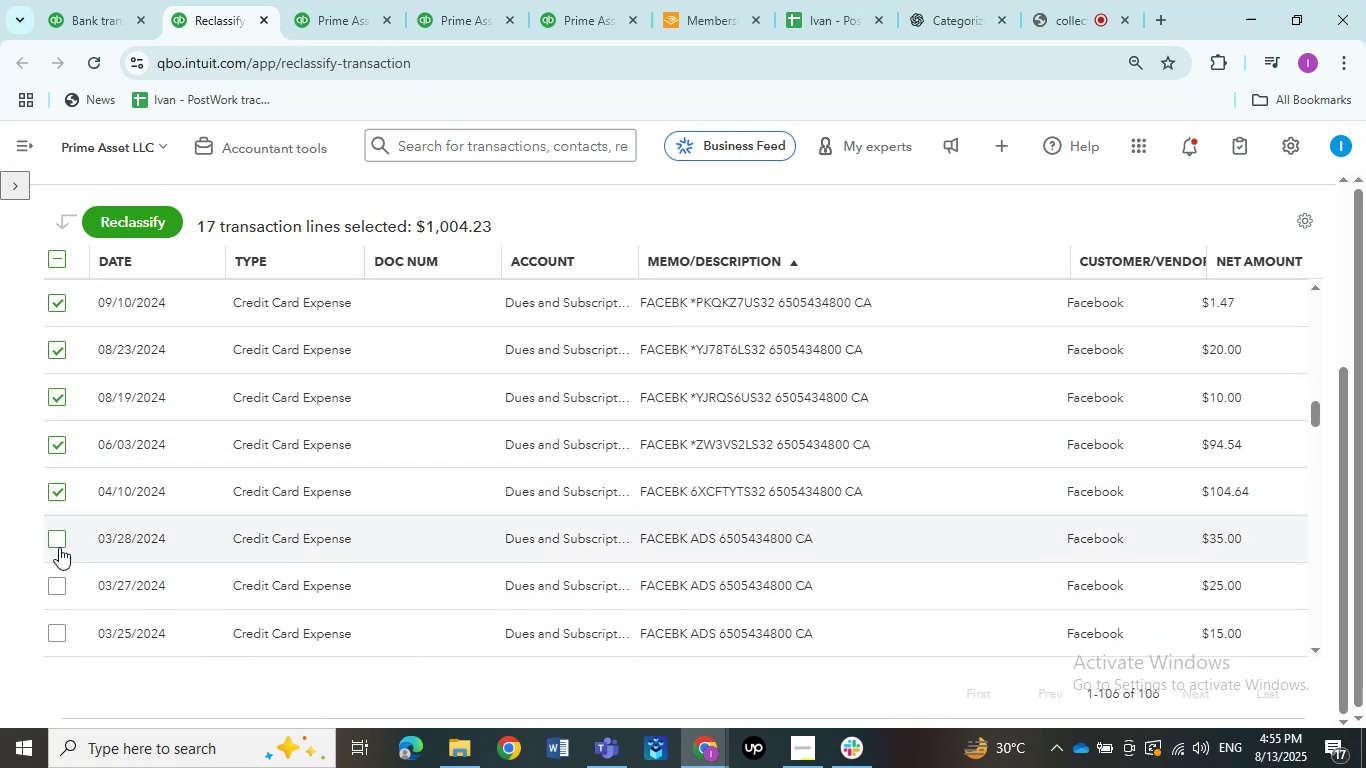 
left_click([54, 492])
 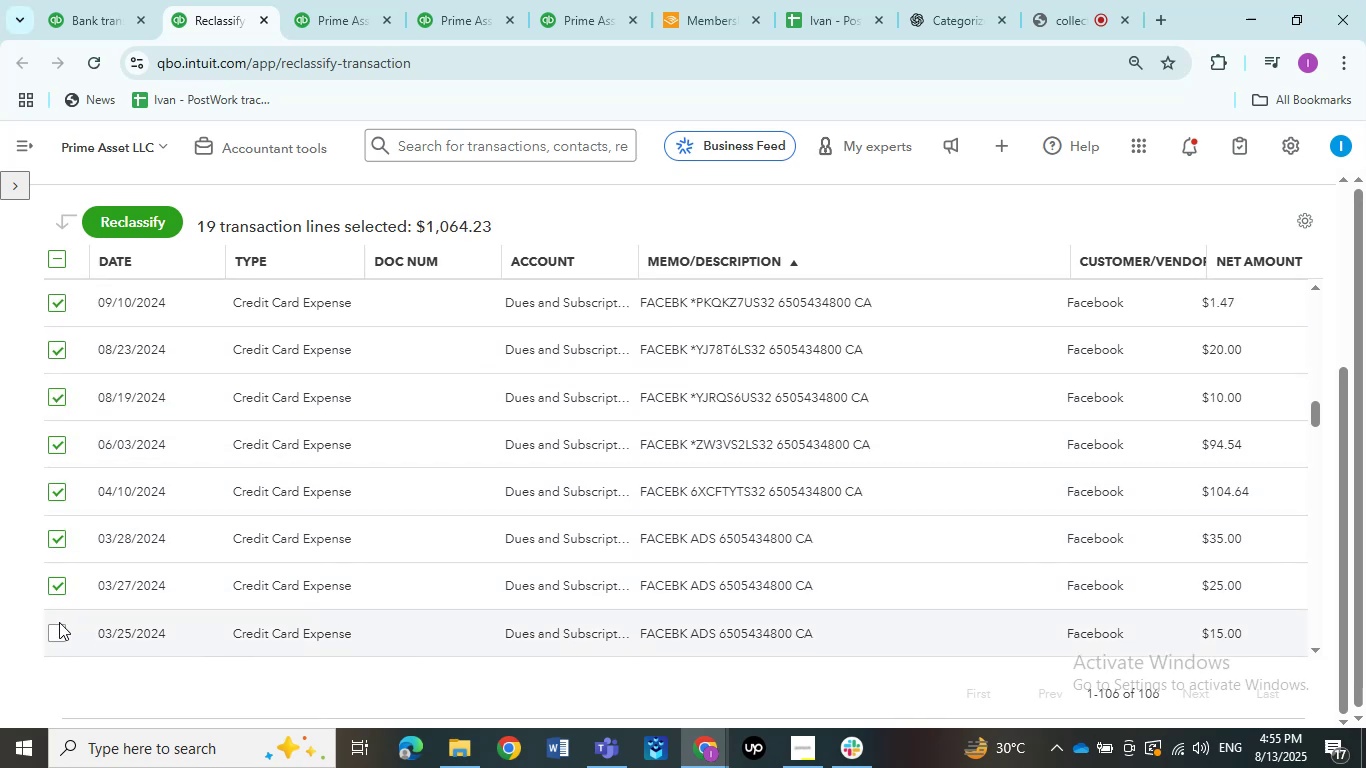 
left_click([57, 539])
 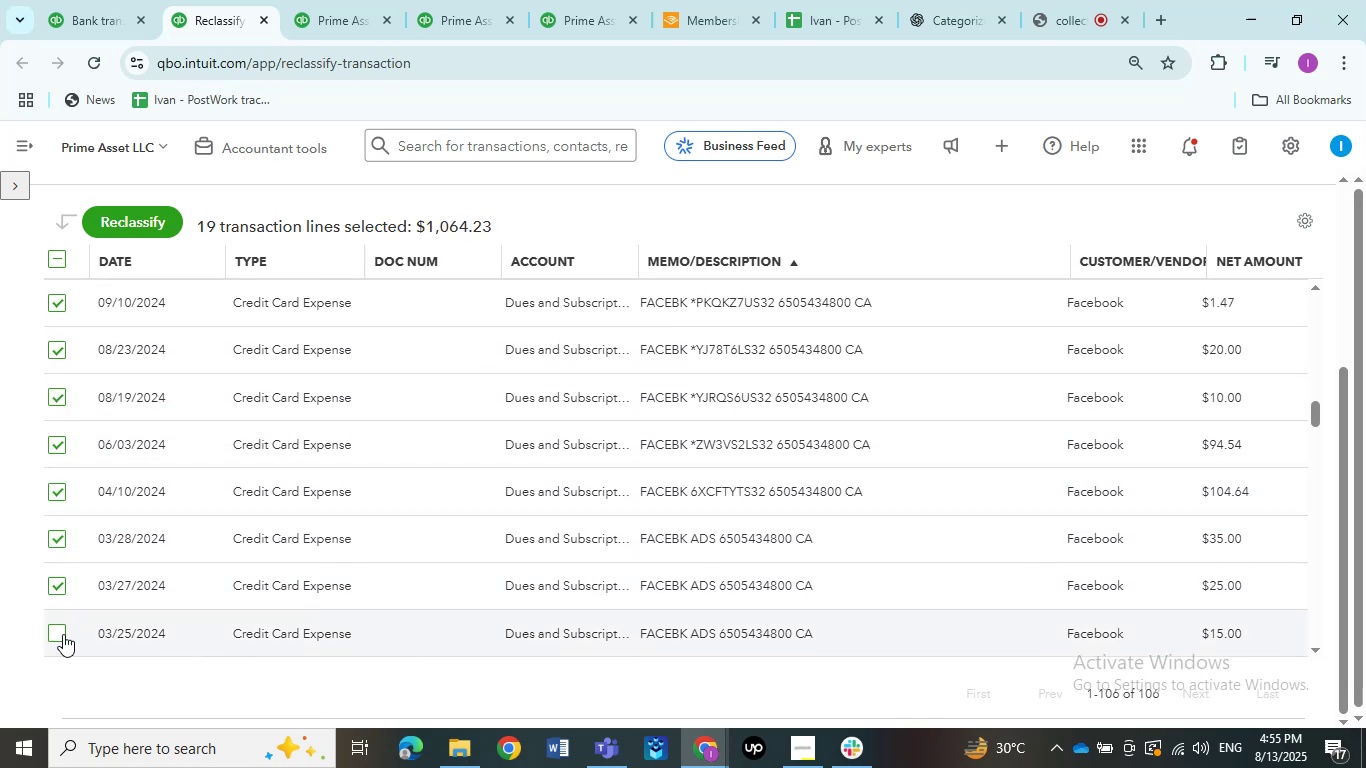 
left_click([59, 589])
 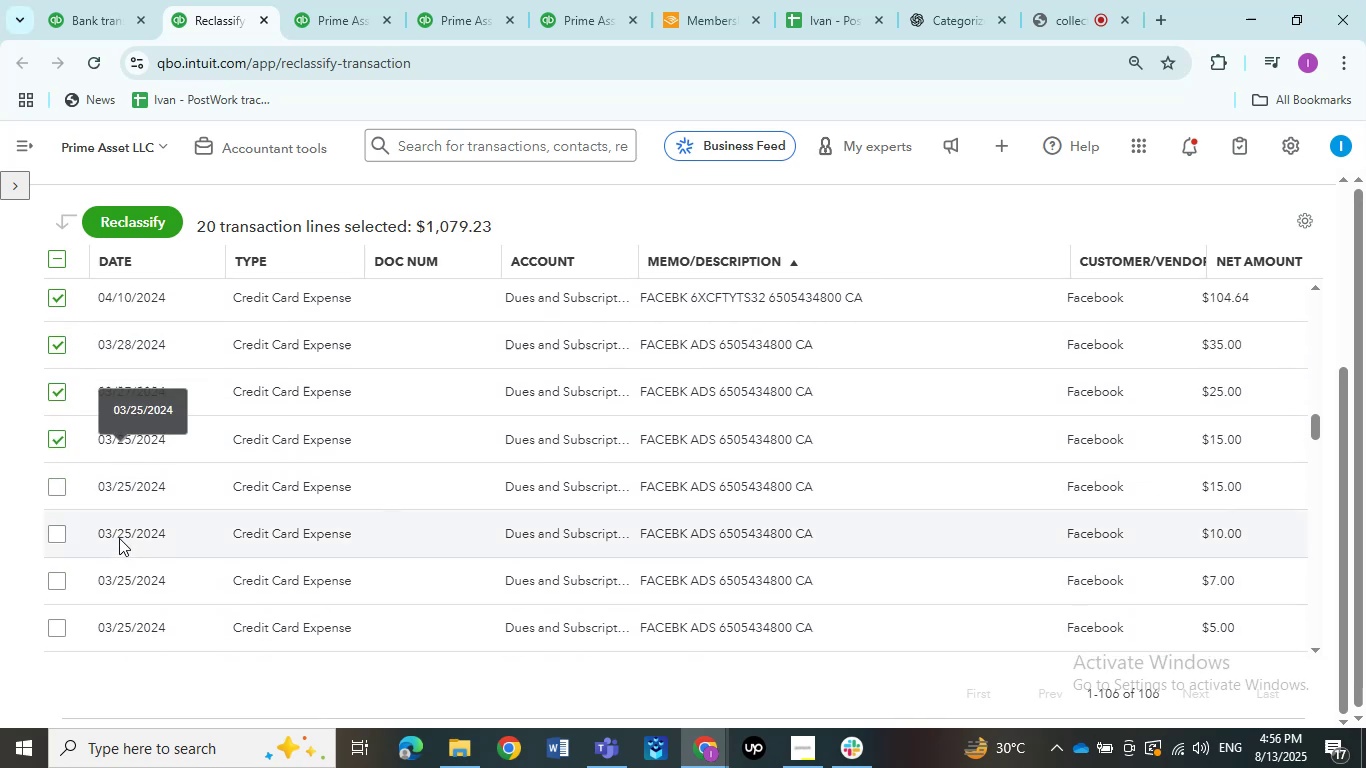 
left_click([59, 635])
 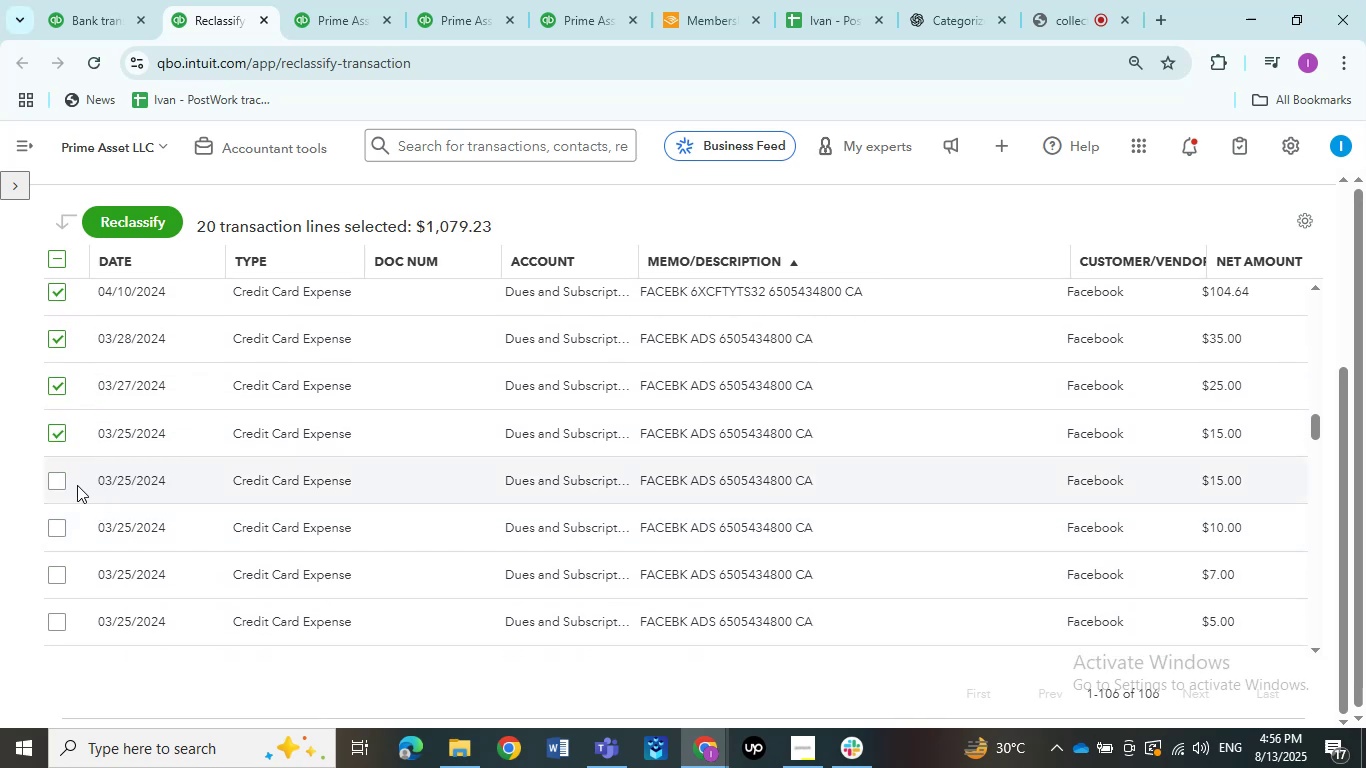 
scroll: coordinate [119, 538], scroll_direction: down, amount: 2.0
 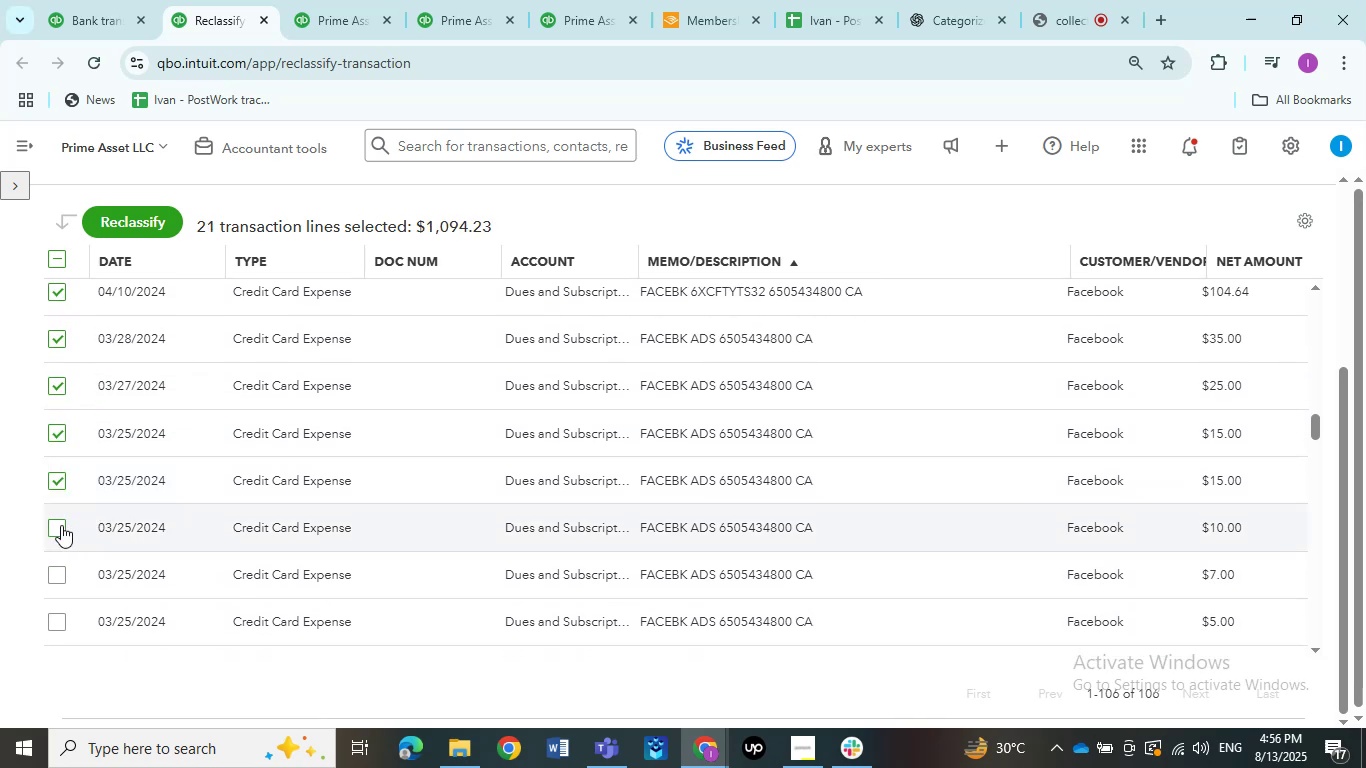 
left_click([62, 482])
 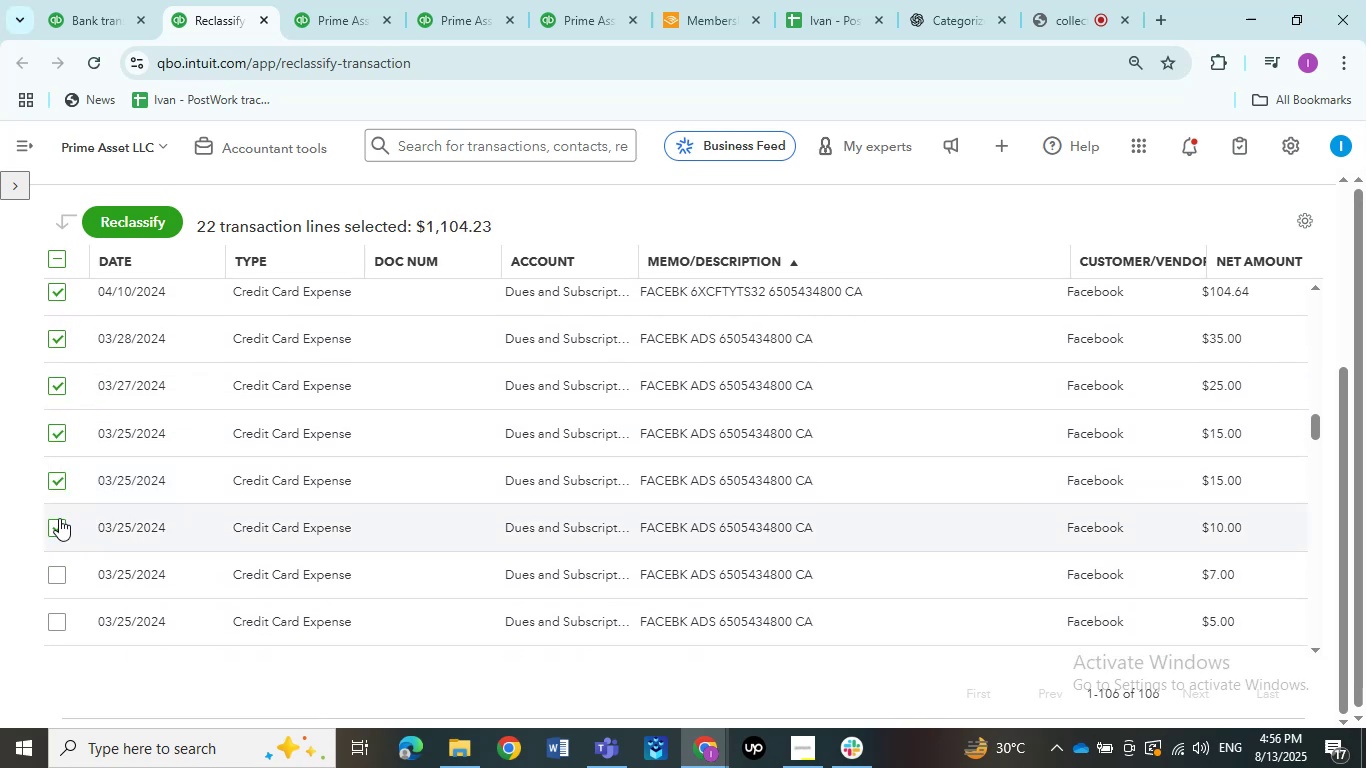 
left_click([61, 525])
 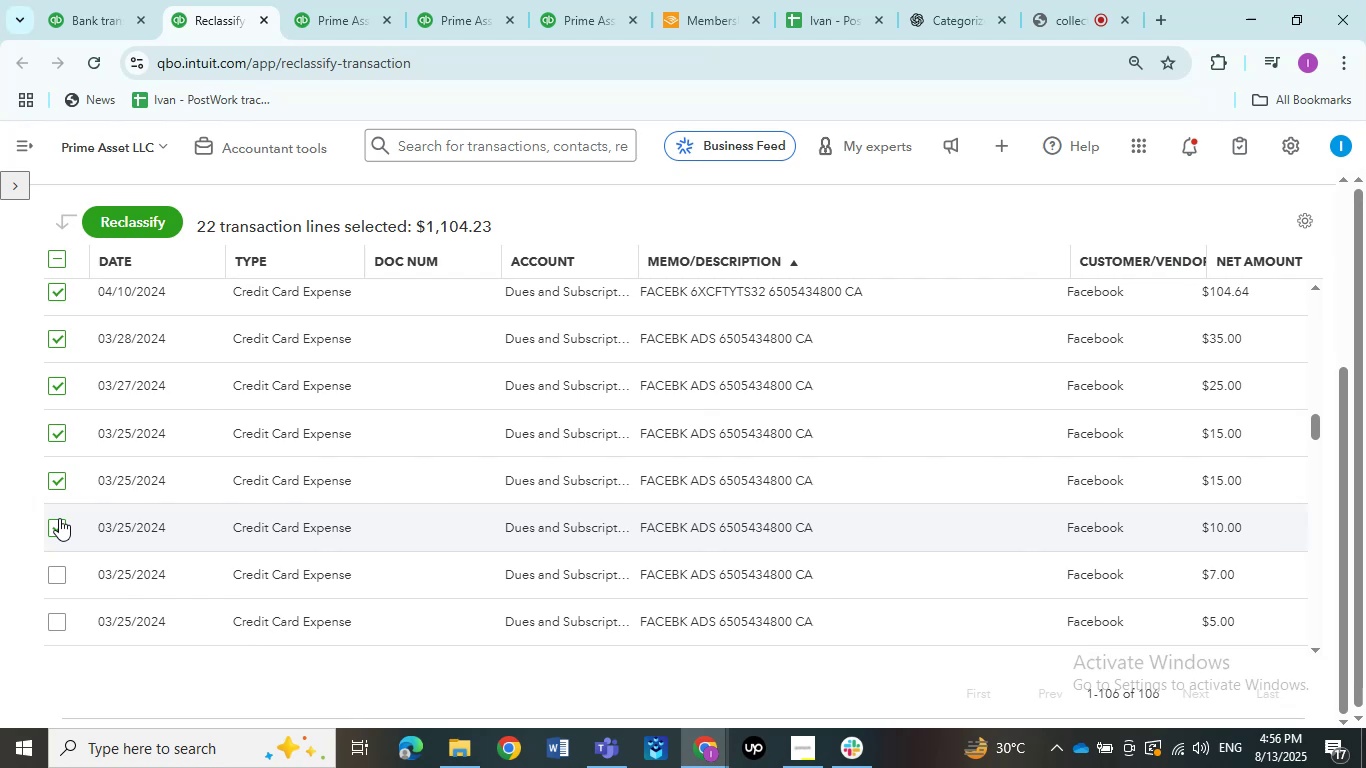 
wait(16.1)
 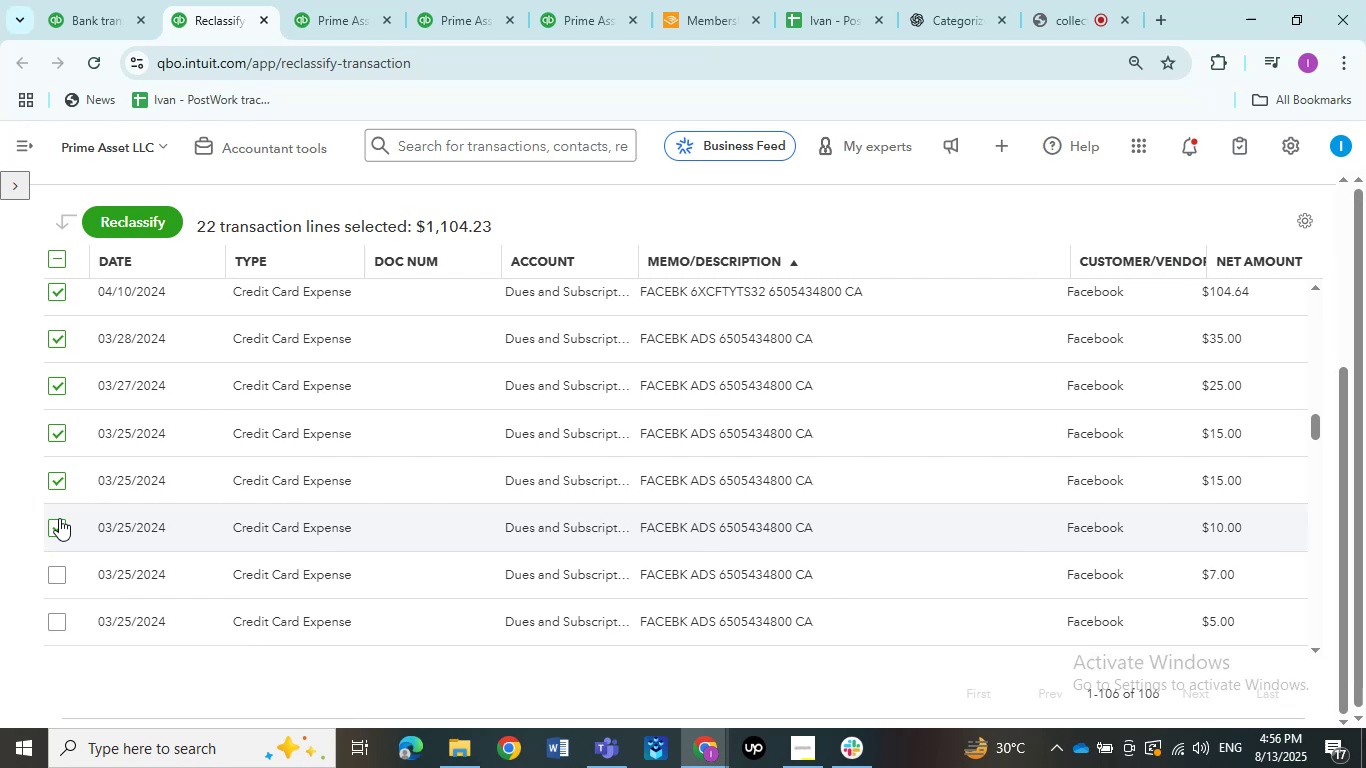 
scroll: coordinate [129, 492], scroll_direction: down, amount: 2.0
 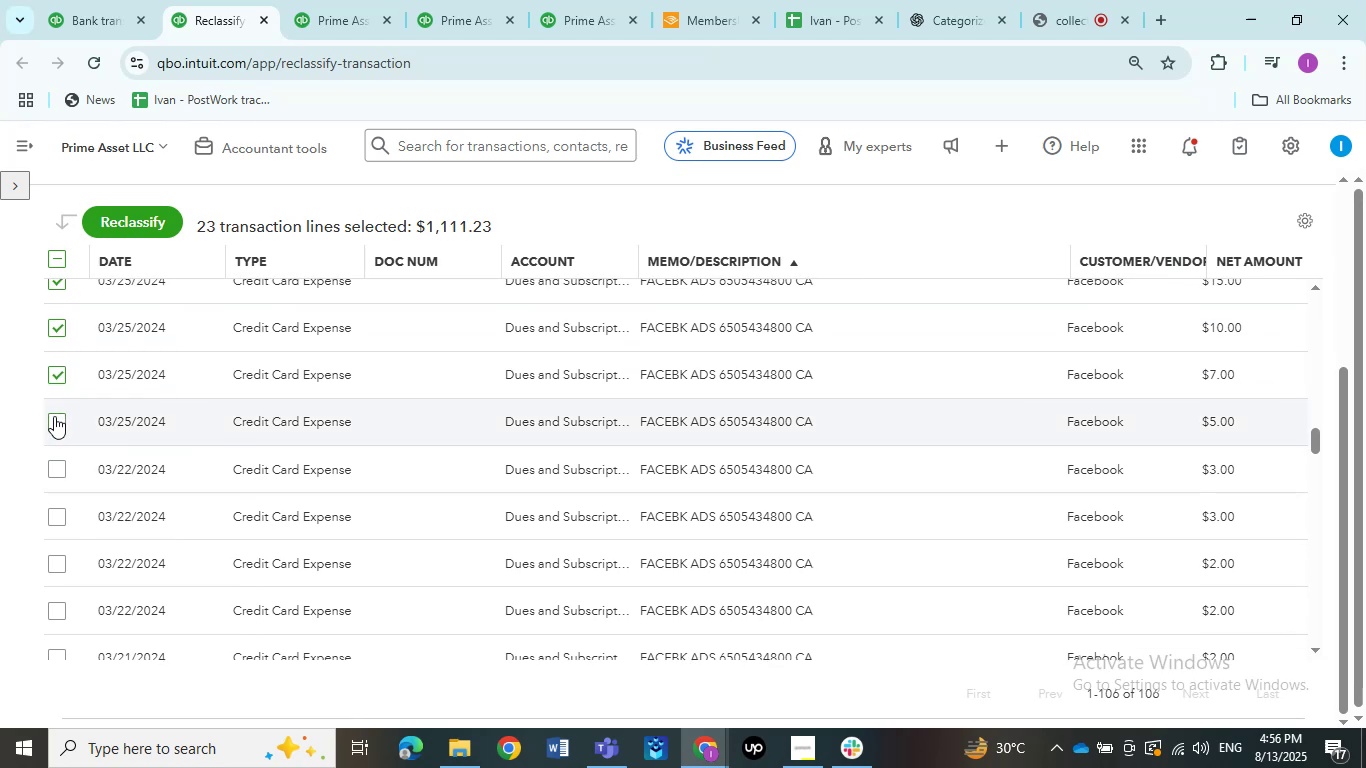 
left_click([56, 376])
 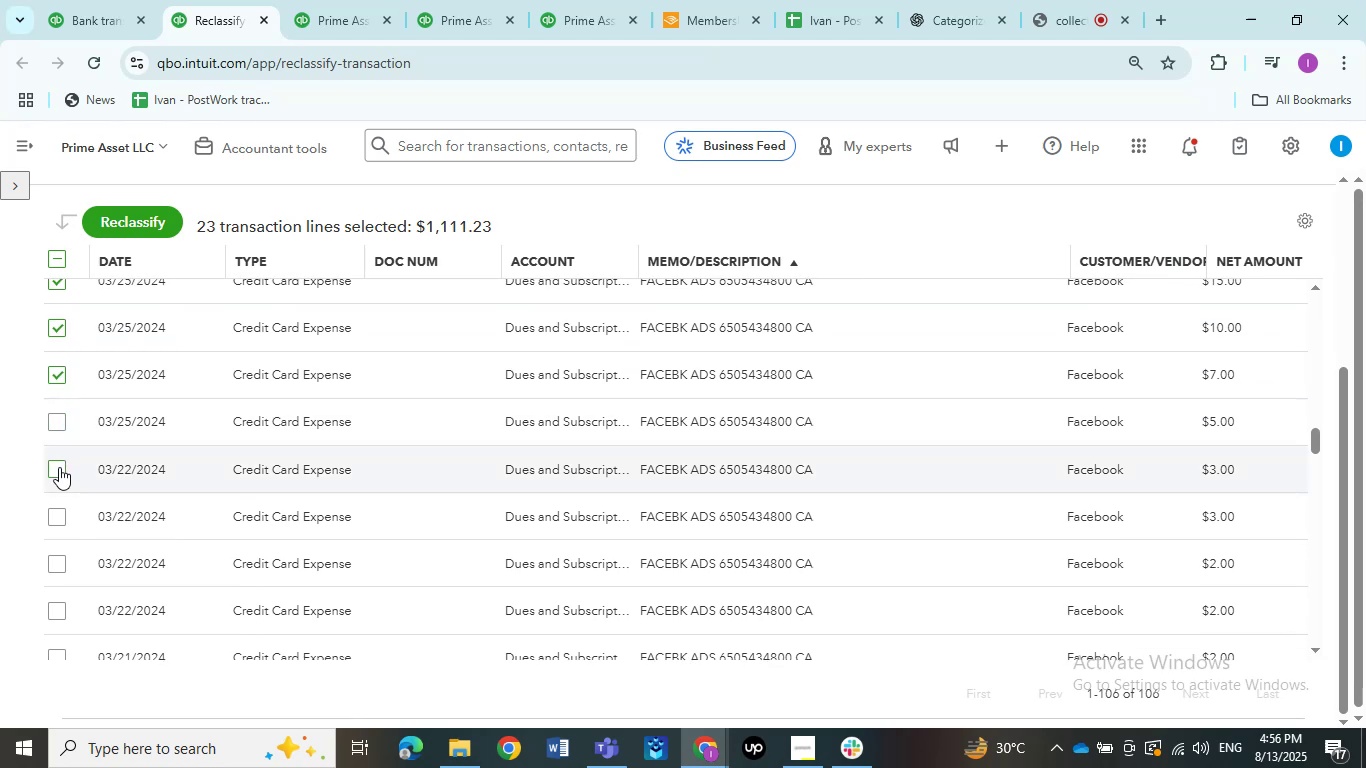 
double_click([54, 416])
 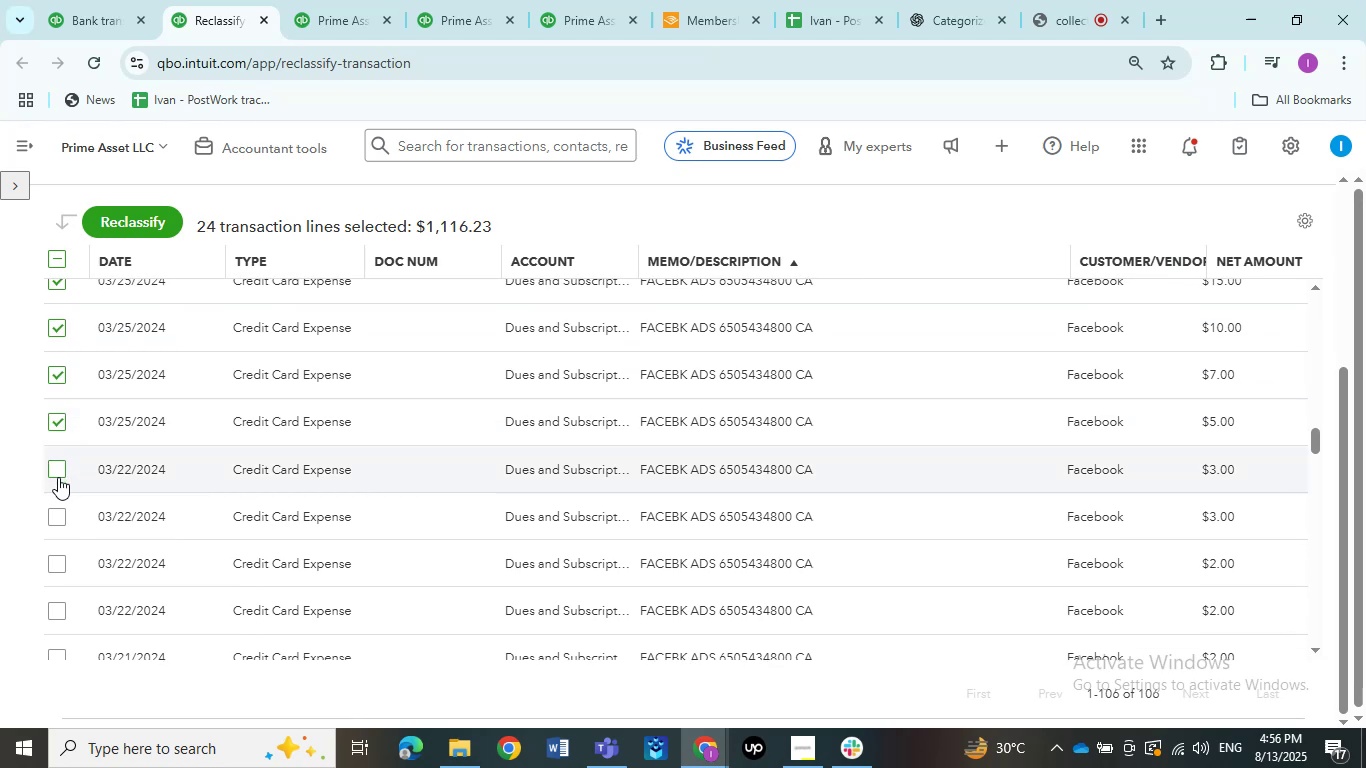 
left_click([58, 431])
 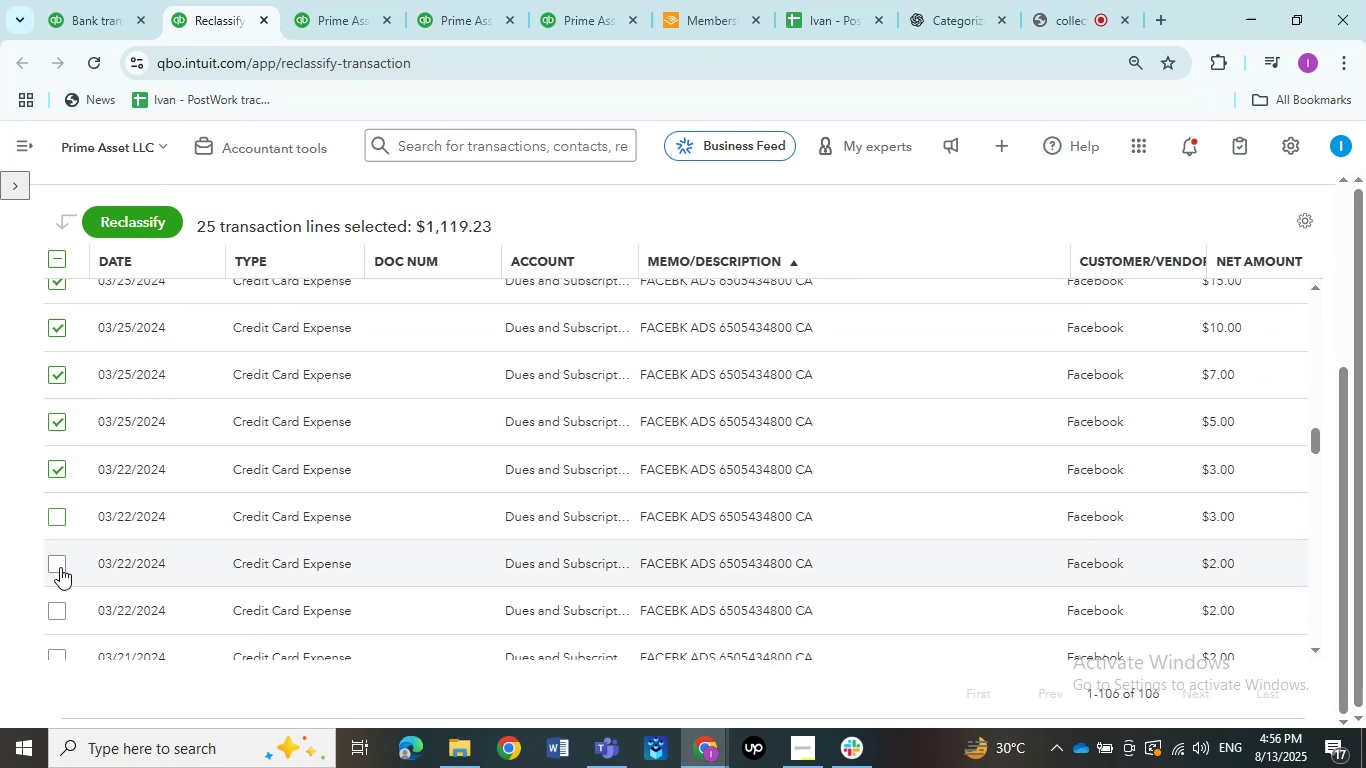 
left_click([57, 473])
 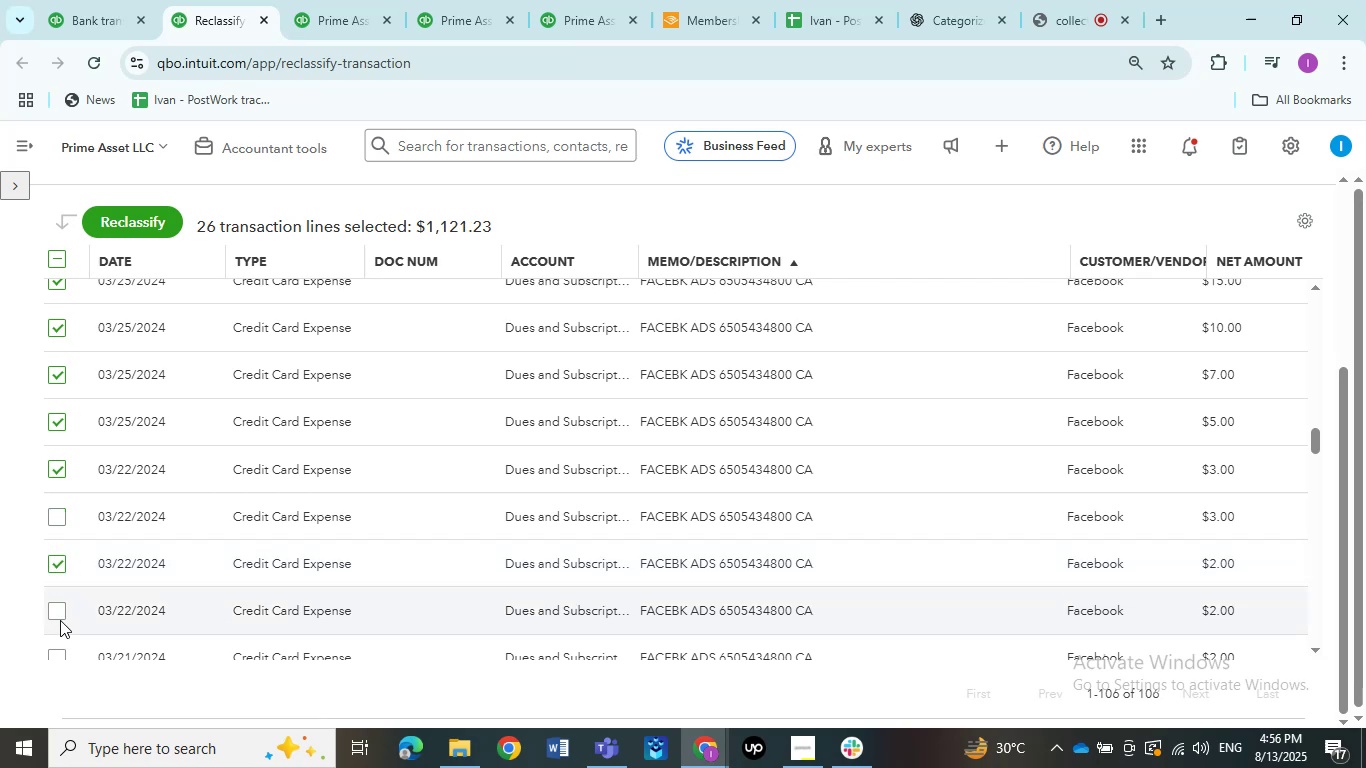 
left_click([60, 568])
 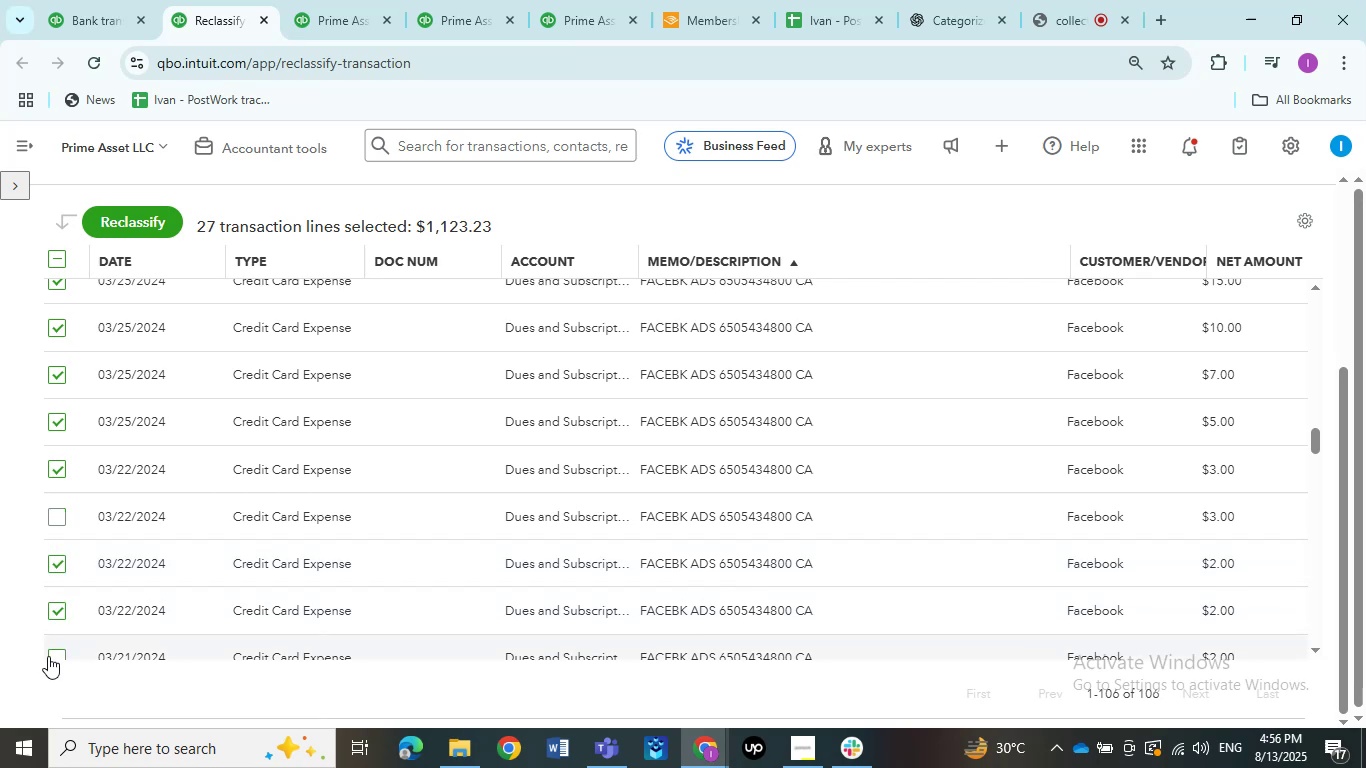 
left_click([58, 616])
 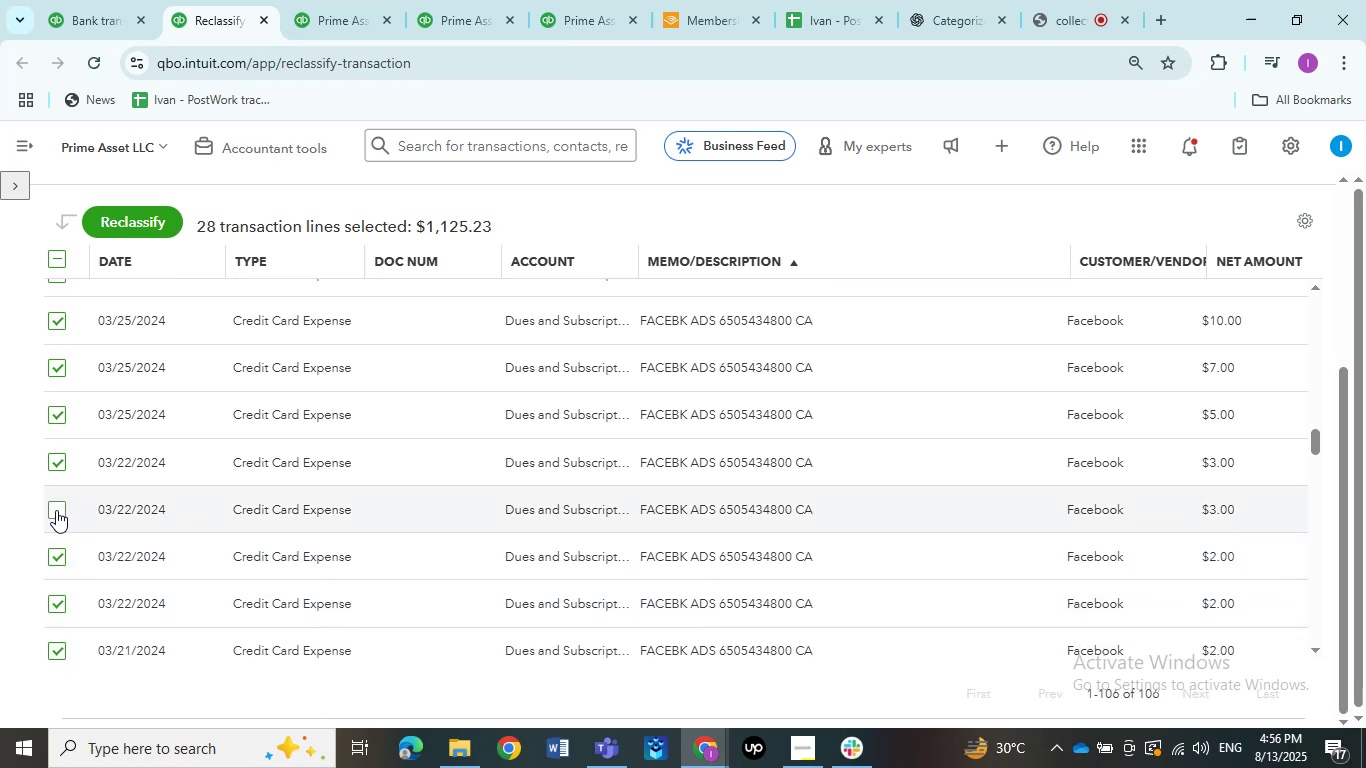 
left_click([48, 656])
 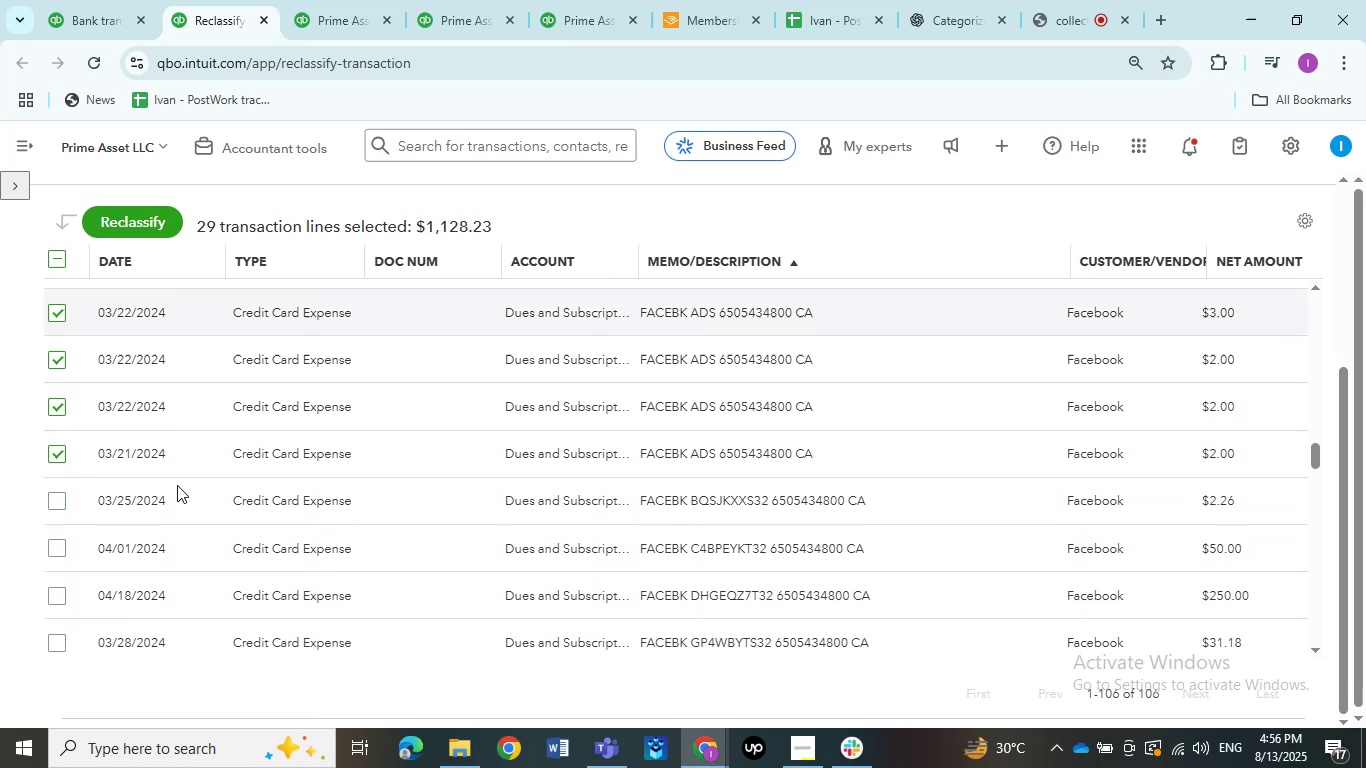 
left_click([56, 510])
 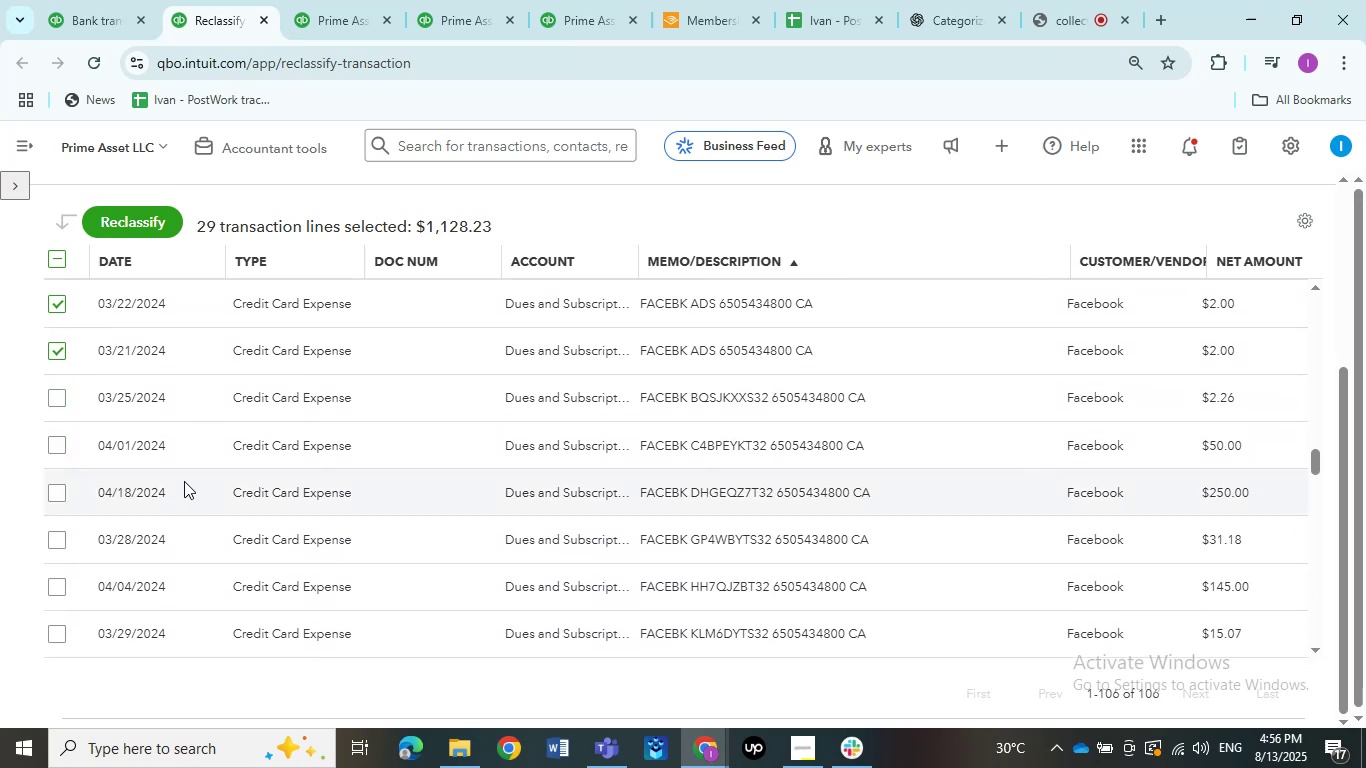 
scroll: coordinate [177, 485], scroll_direction: down, amount: 3.0
 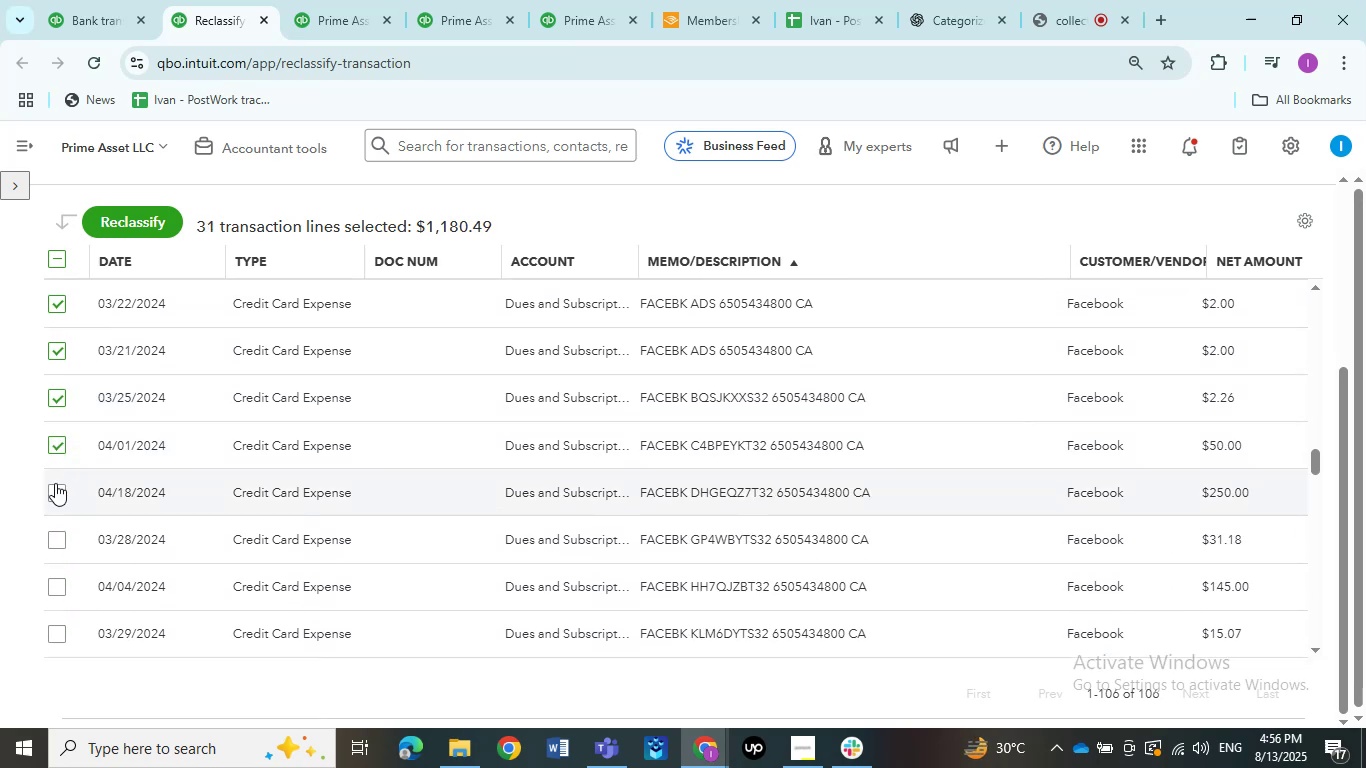 
double_click([65, 449])
 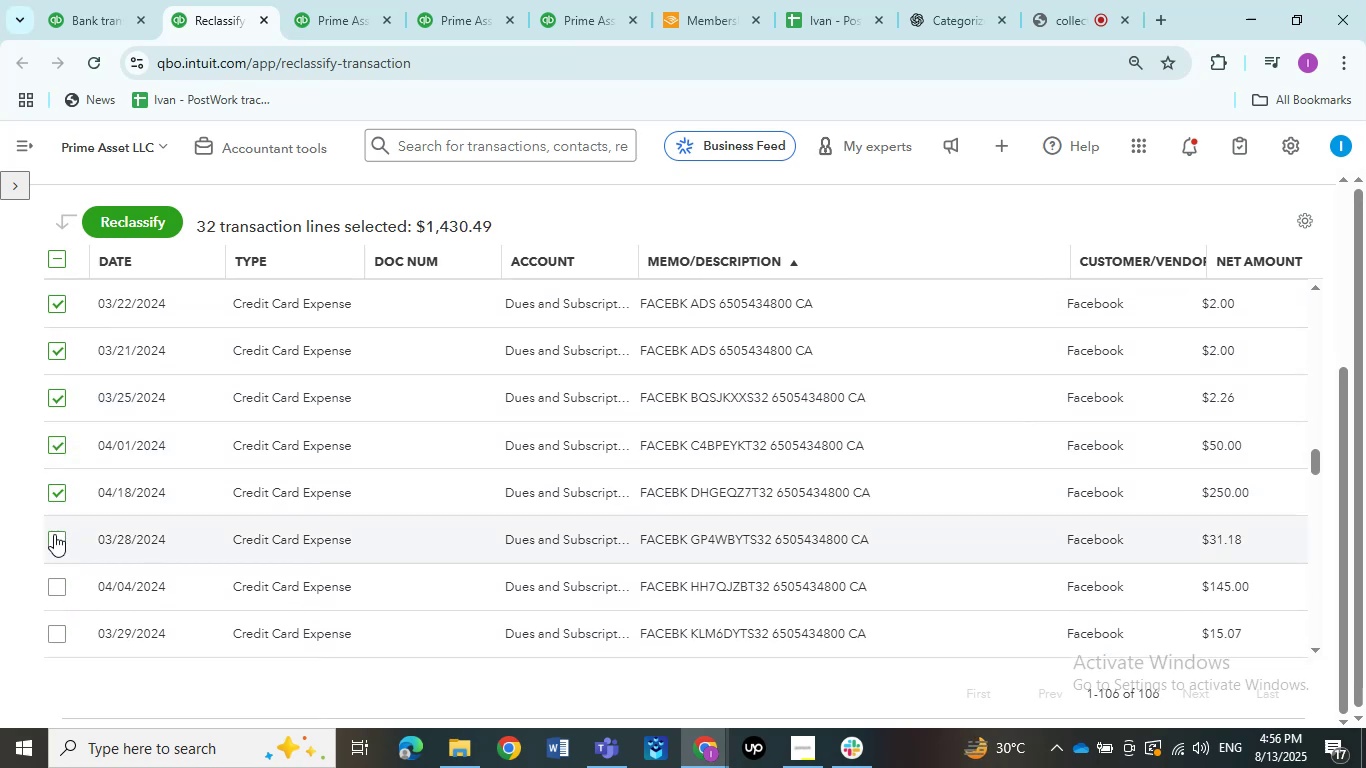 
left_click([55, 483])
 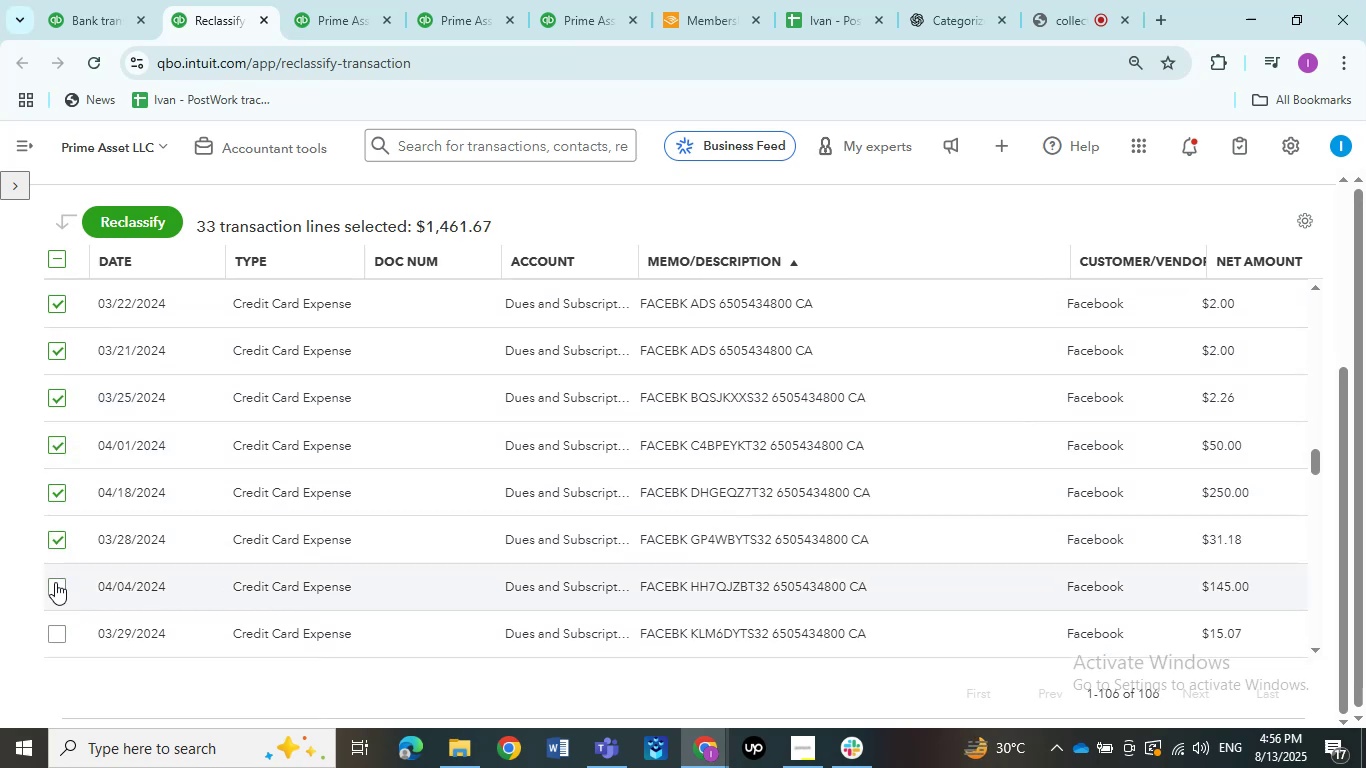 
double_click([54, 527])
 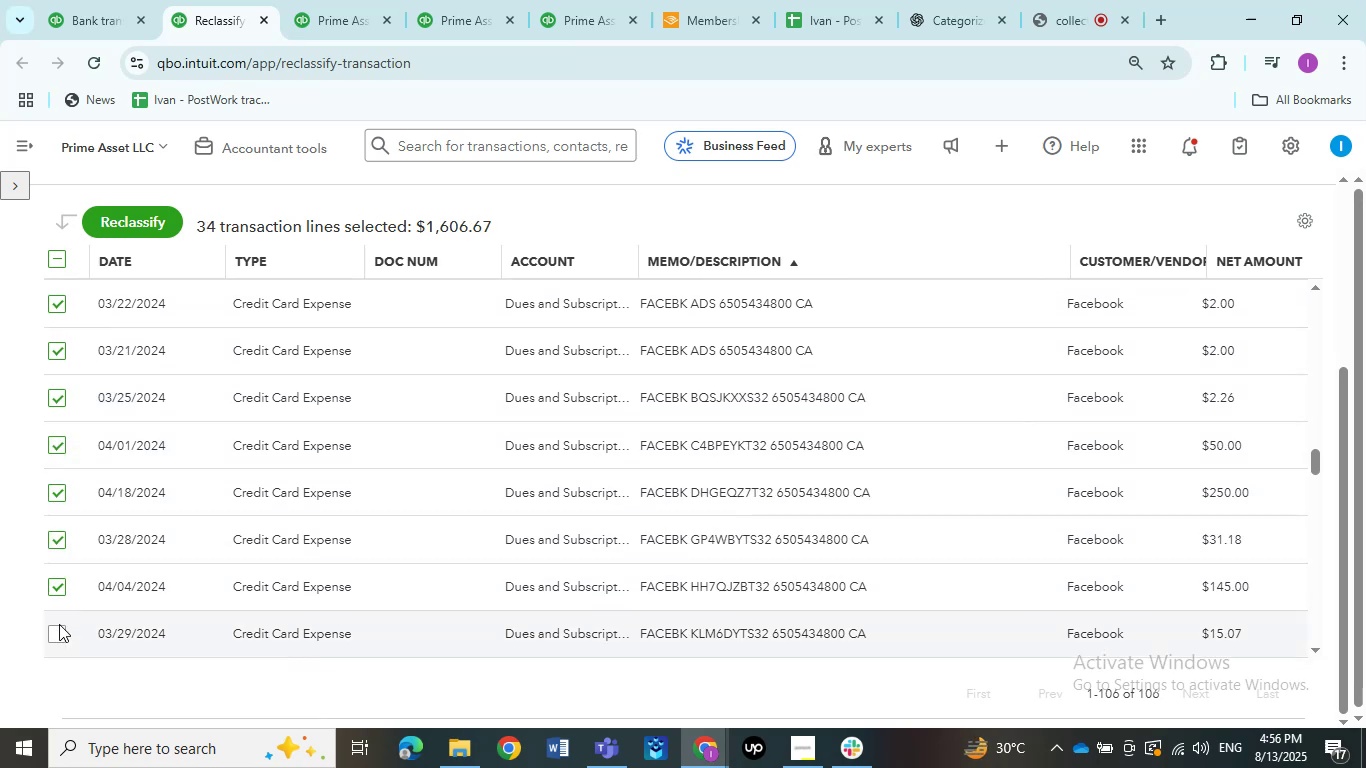 
triple_click([54, 534])
 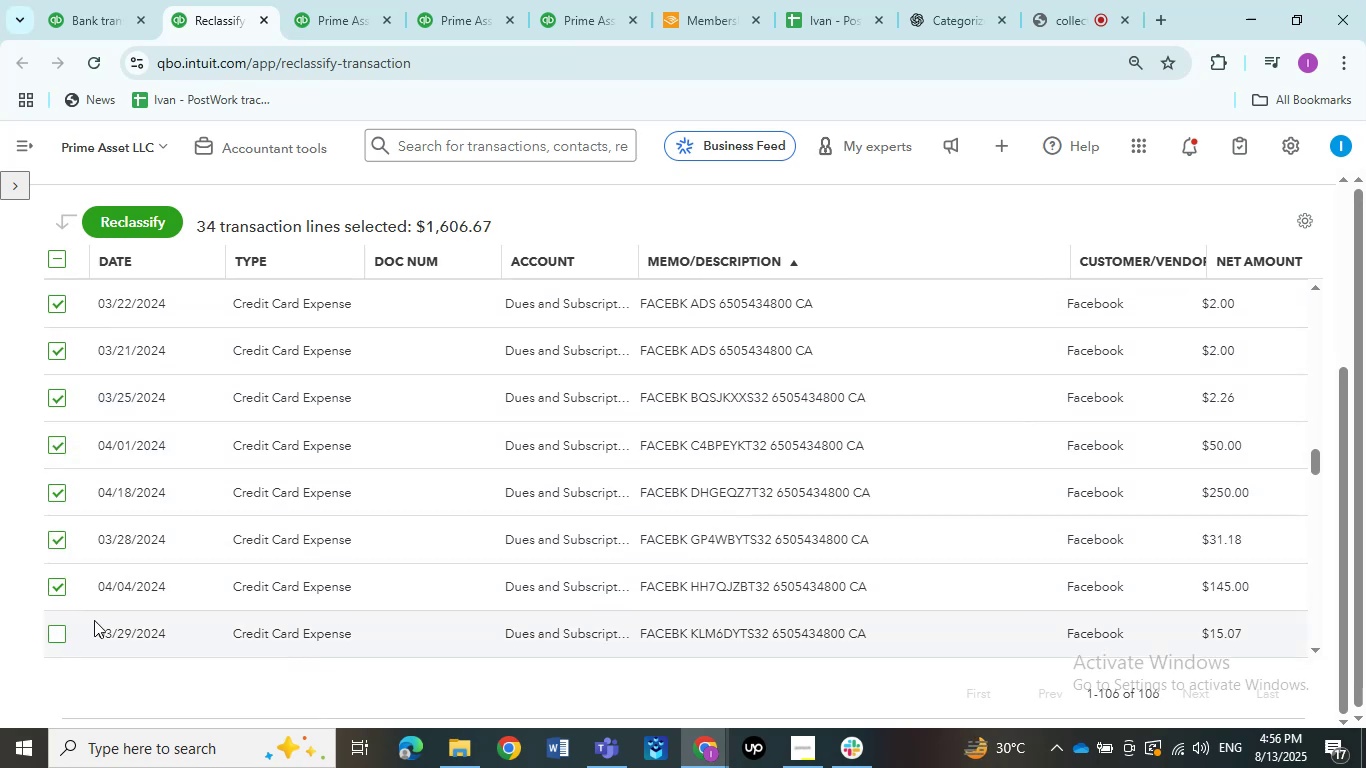 
left_click([55, 583])
 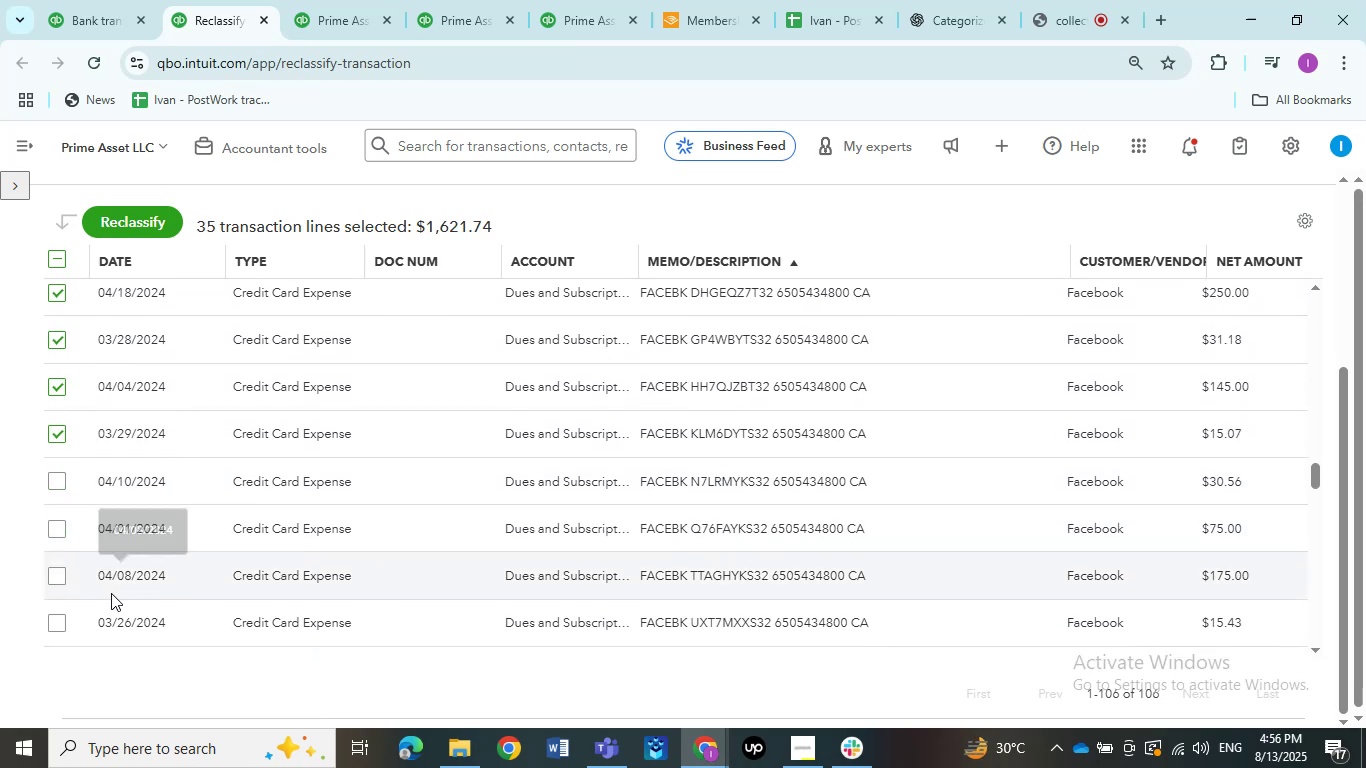 
left_click([56, 636])
 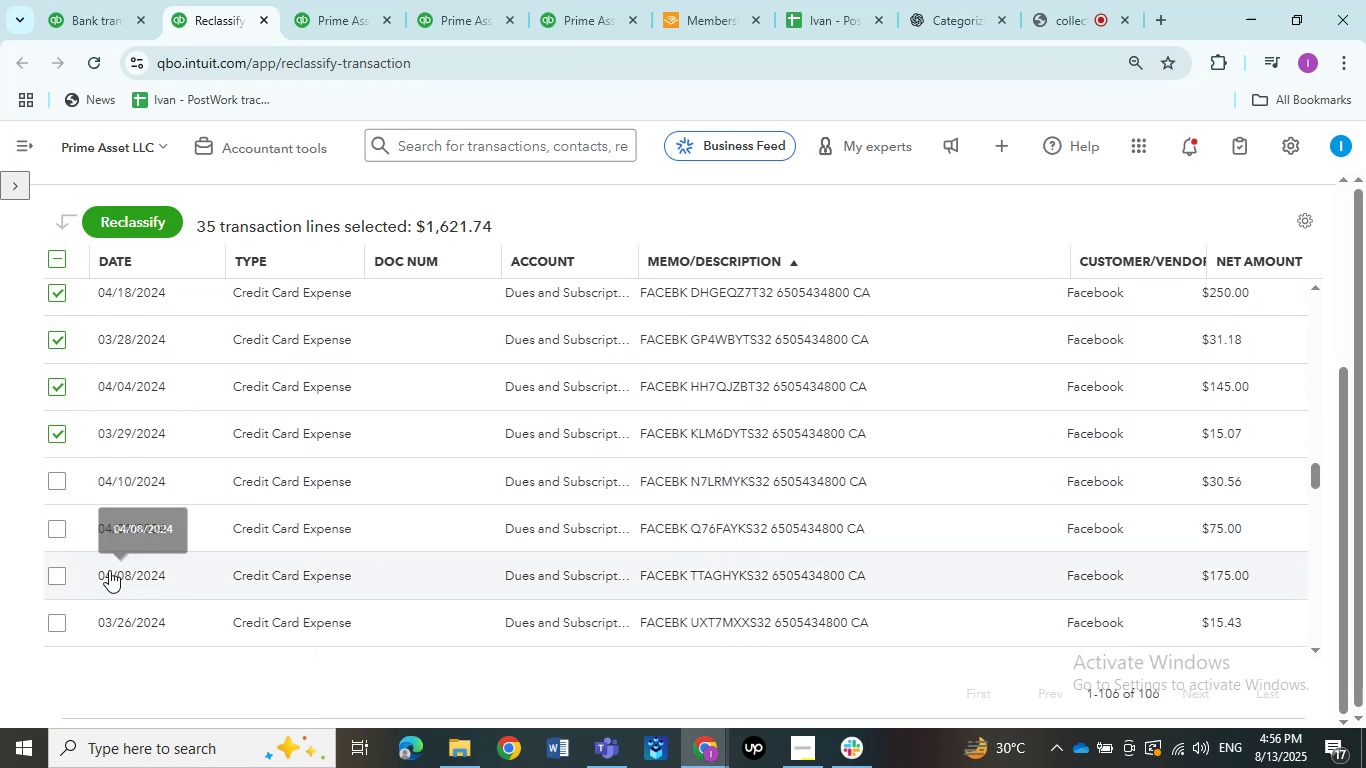 
scroll: coordinate [107, 604], scroll_direction: down, amount: 2.0
 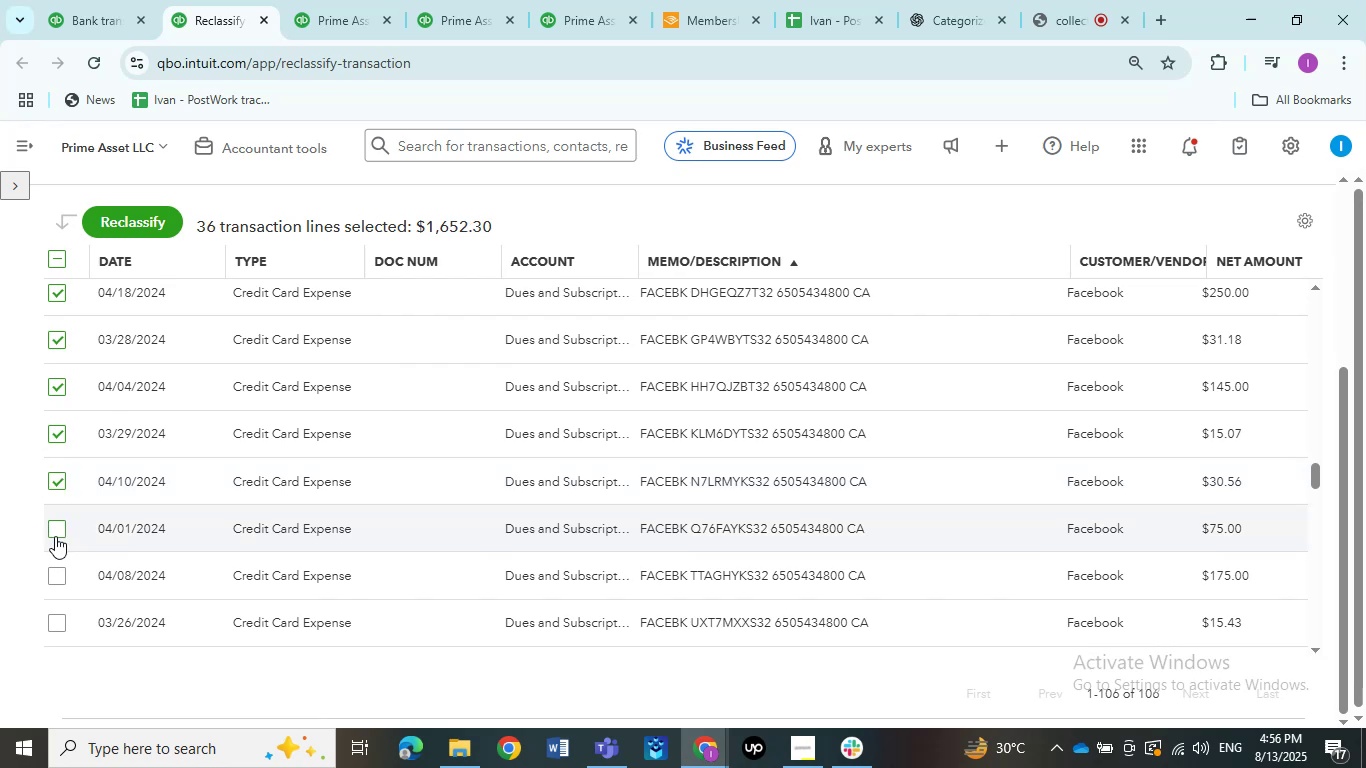 
left_click([47, 487])
 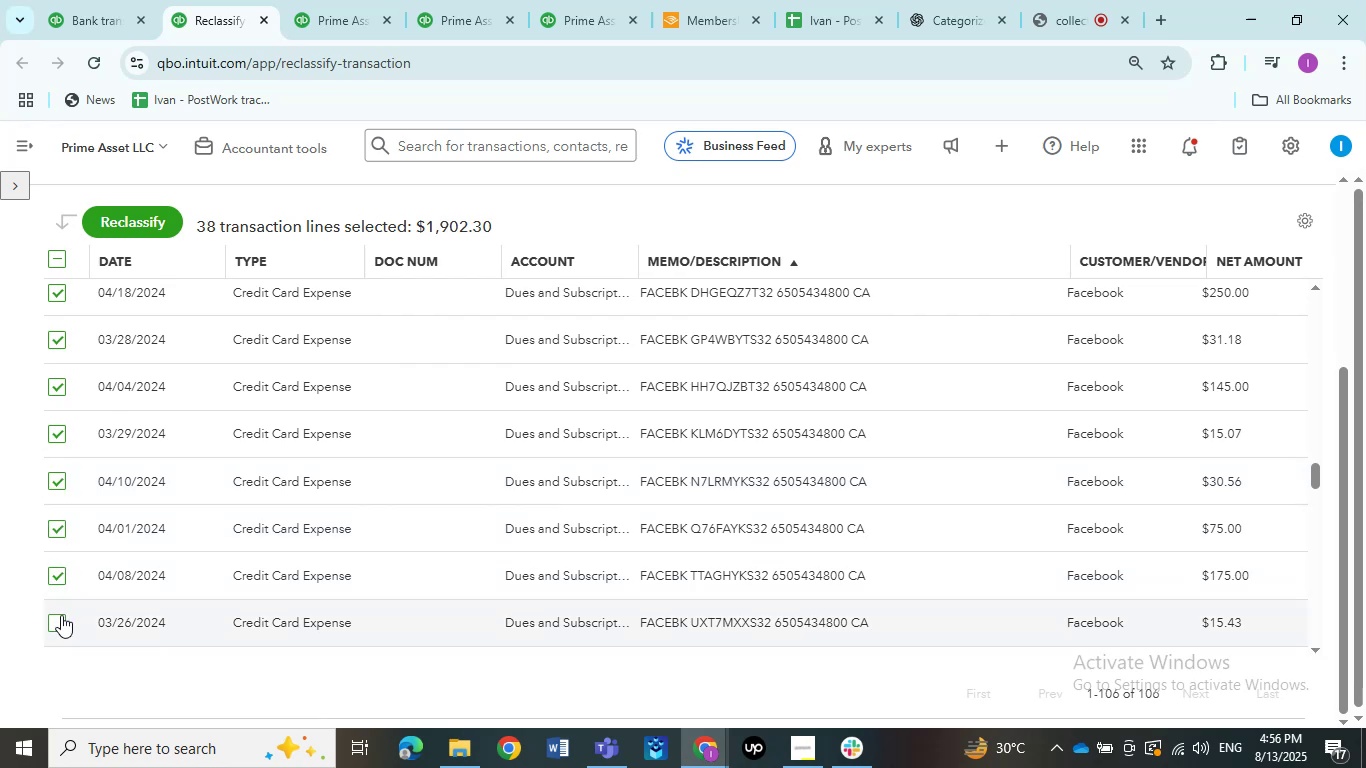 
double_click([58, 569])
 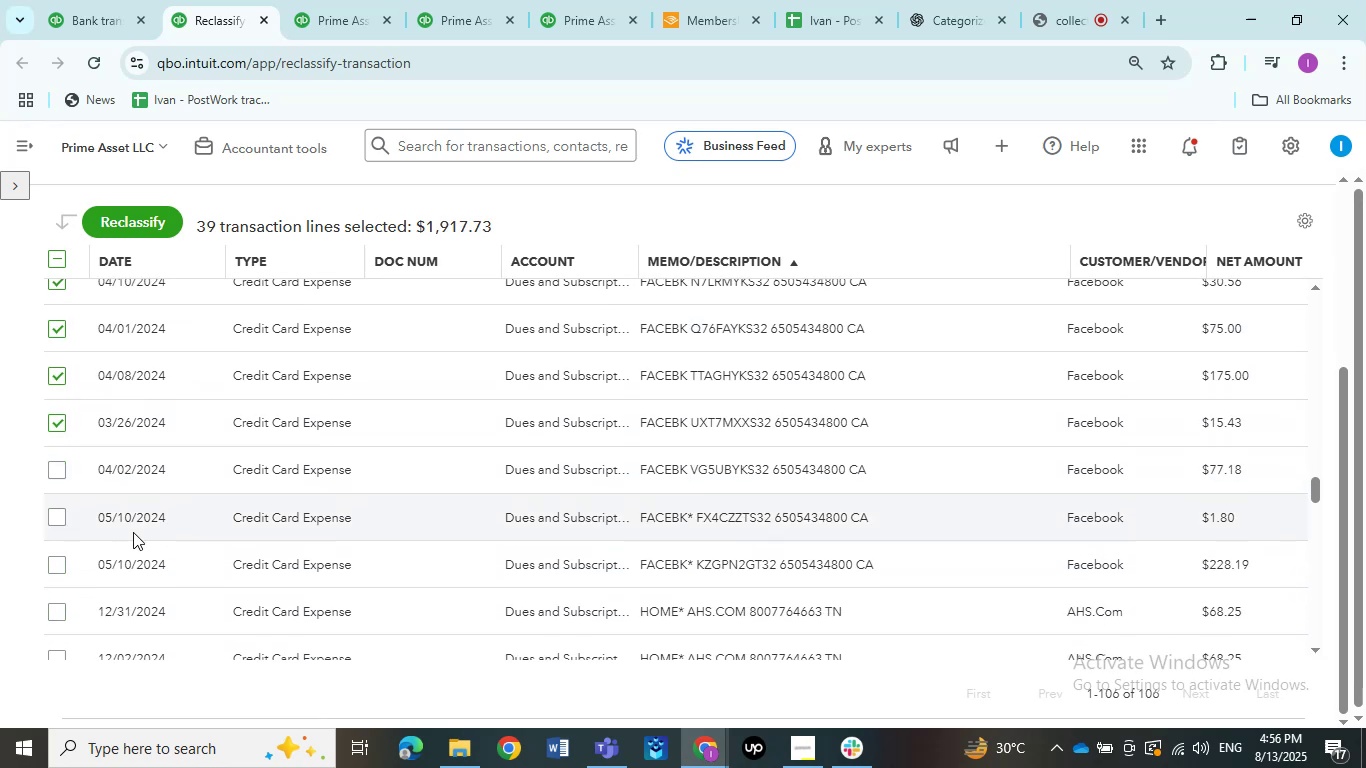 
left_click([57, 616])
 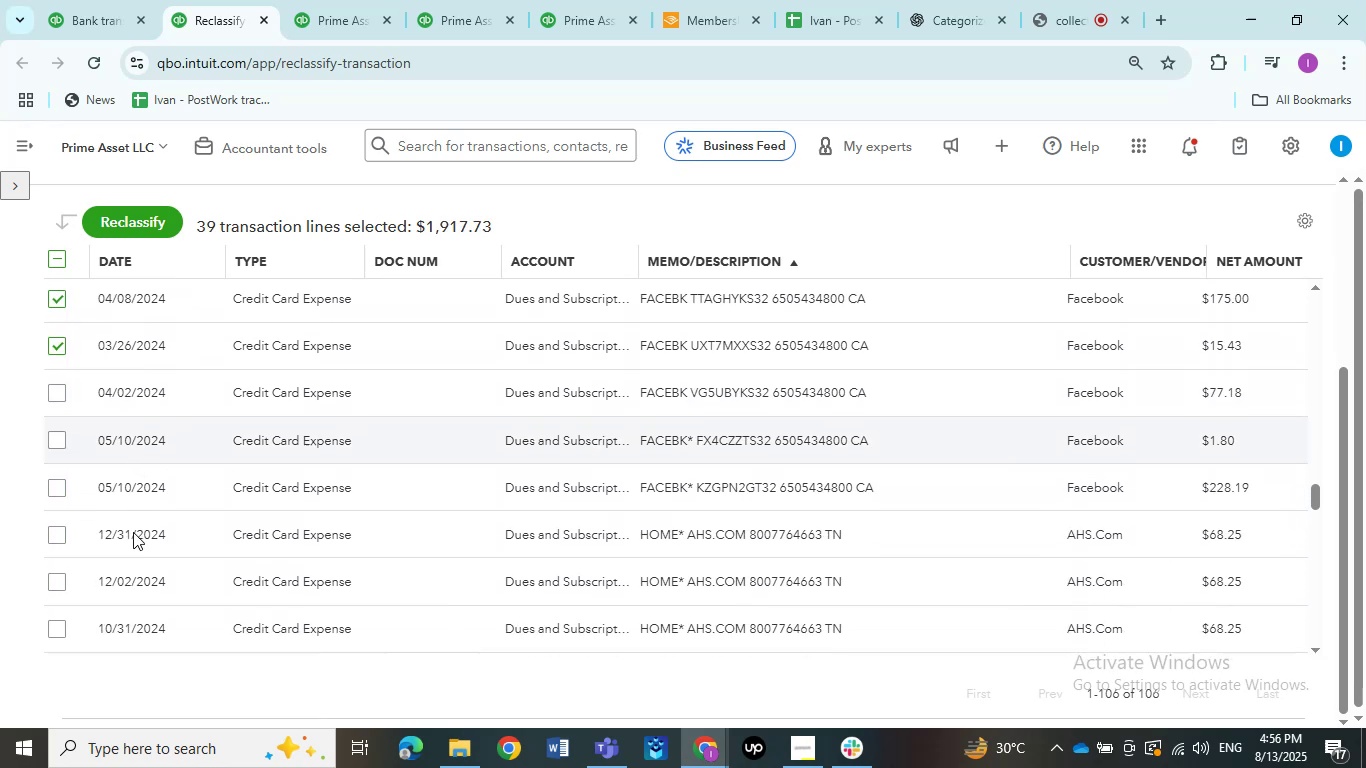 
scroll: coordinate [133, 532], scroll_direction: down, amount: 3.0
 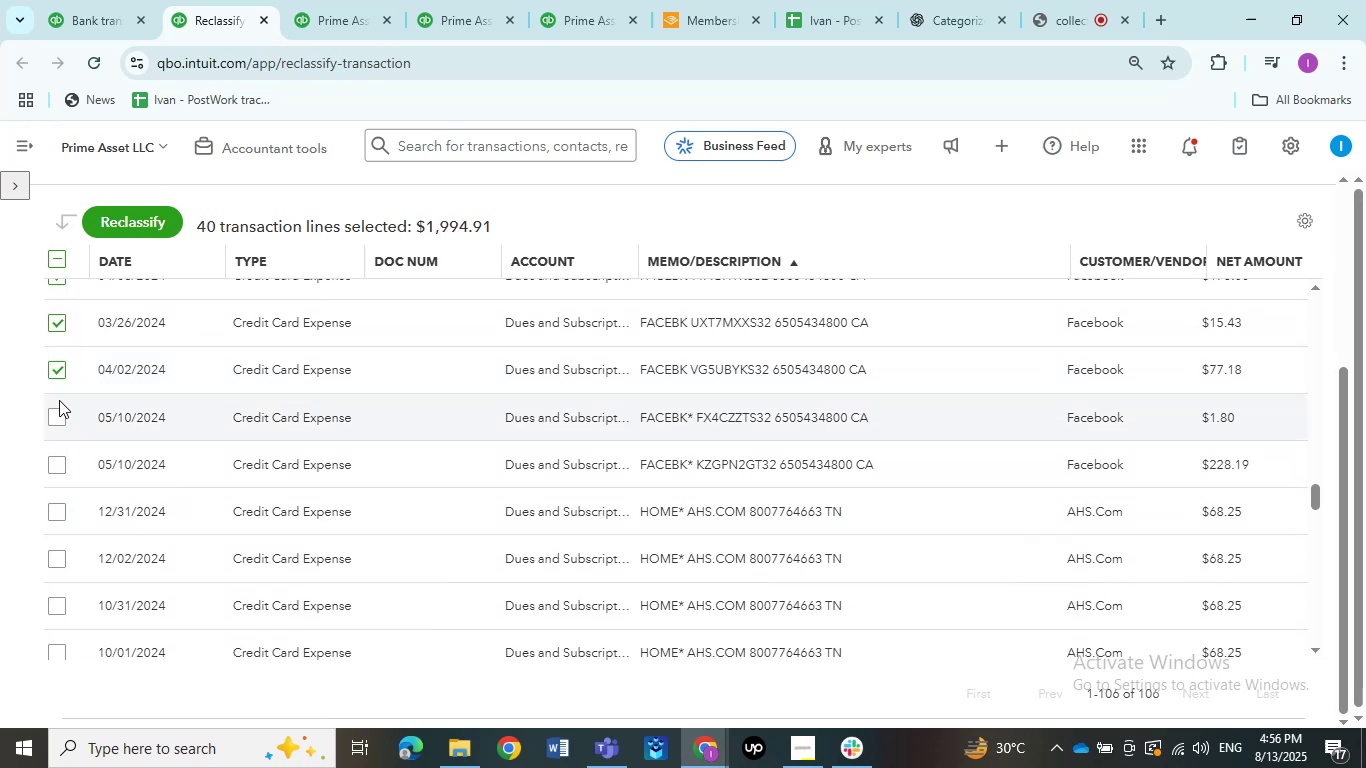 
left_click([59, 373])
 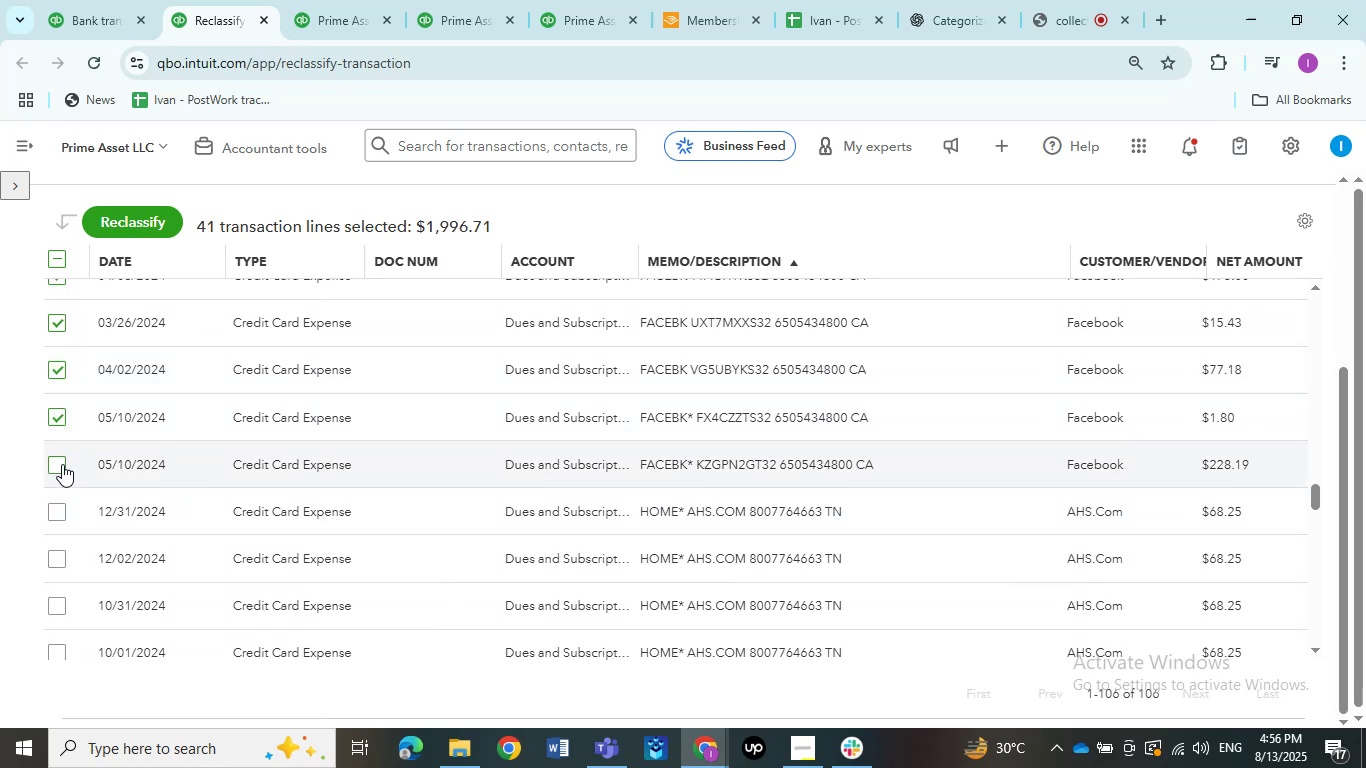 
left_click([59, 414])
 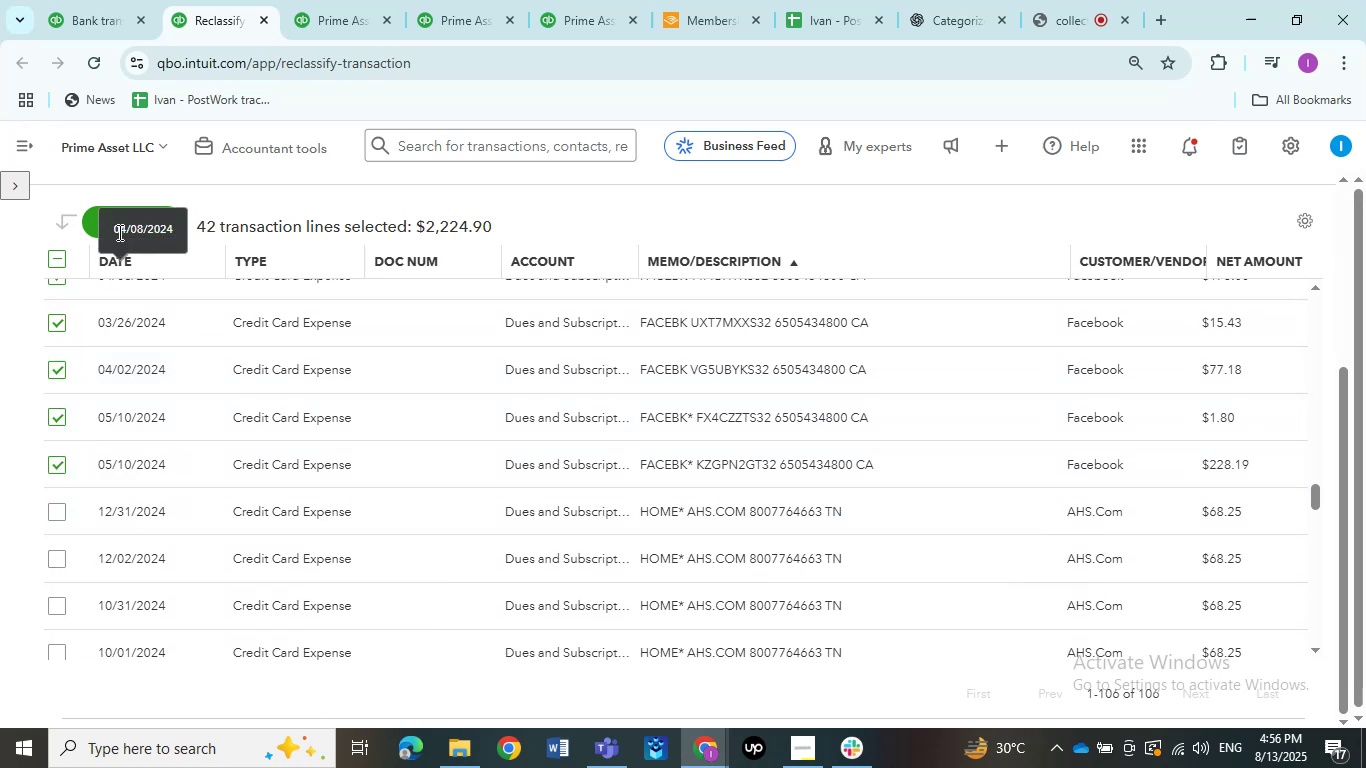 
left_click([62, 464])
 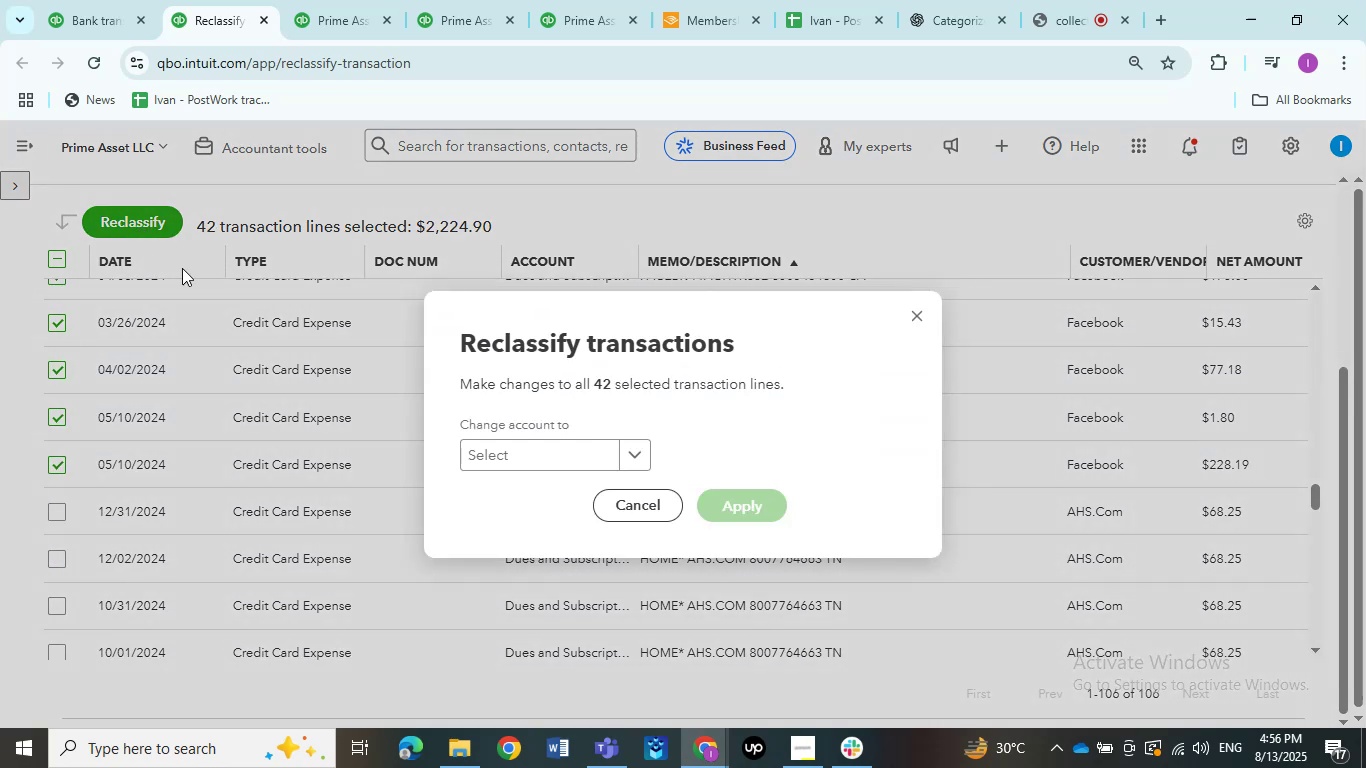 
left_click([140, 224])
 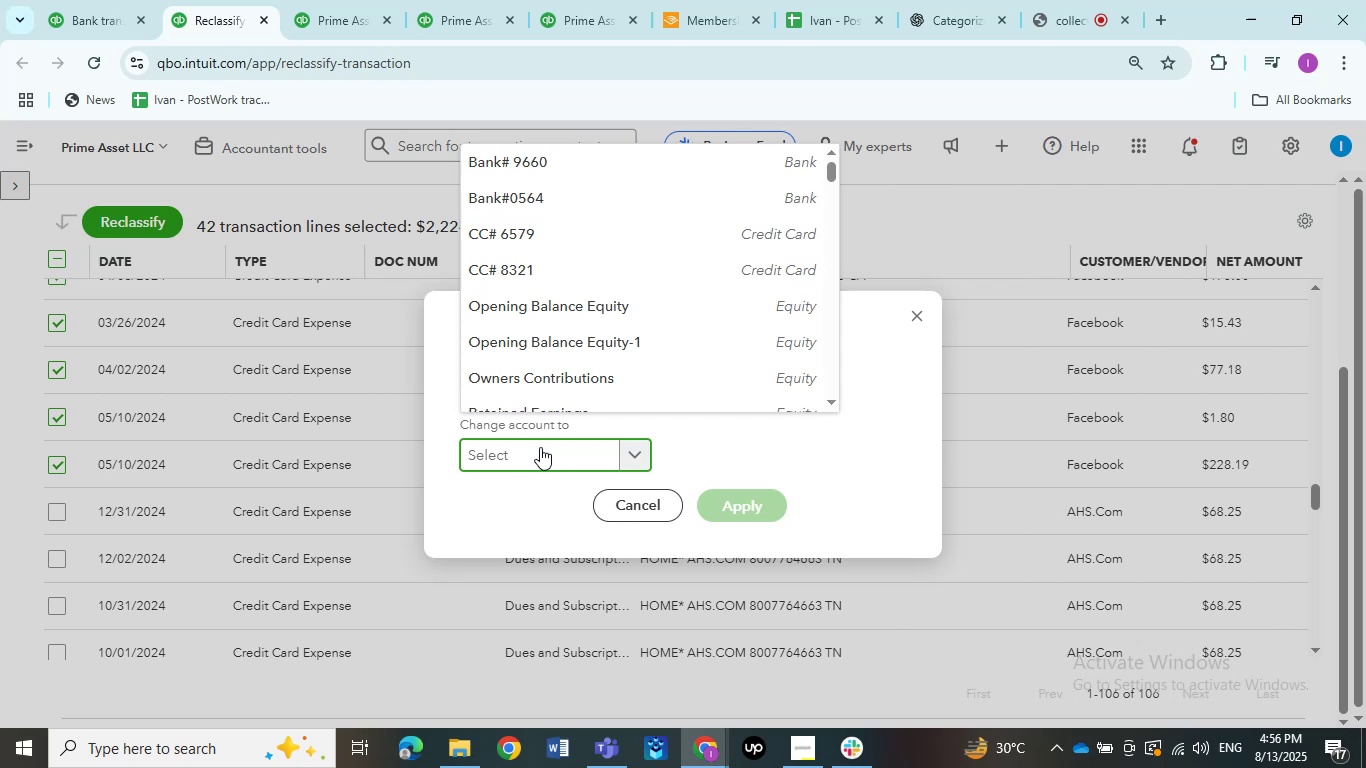 
left_click([540, 447])
 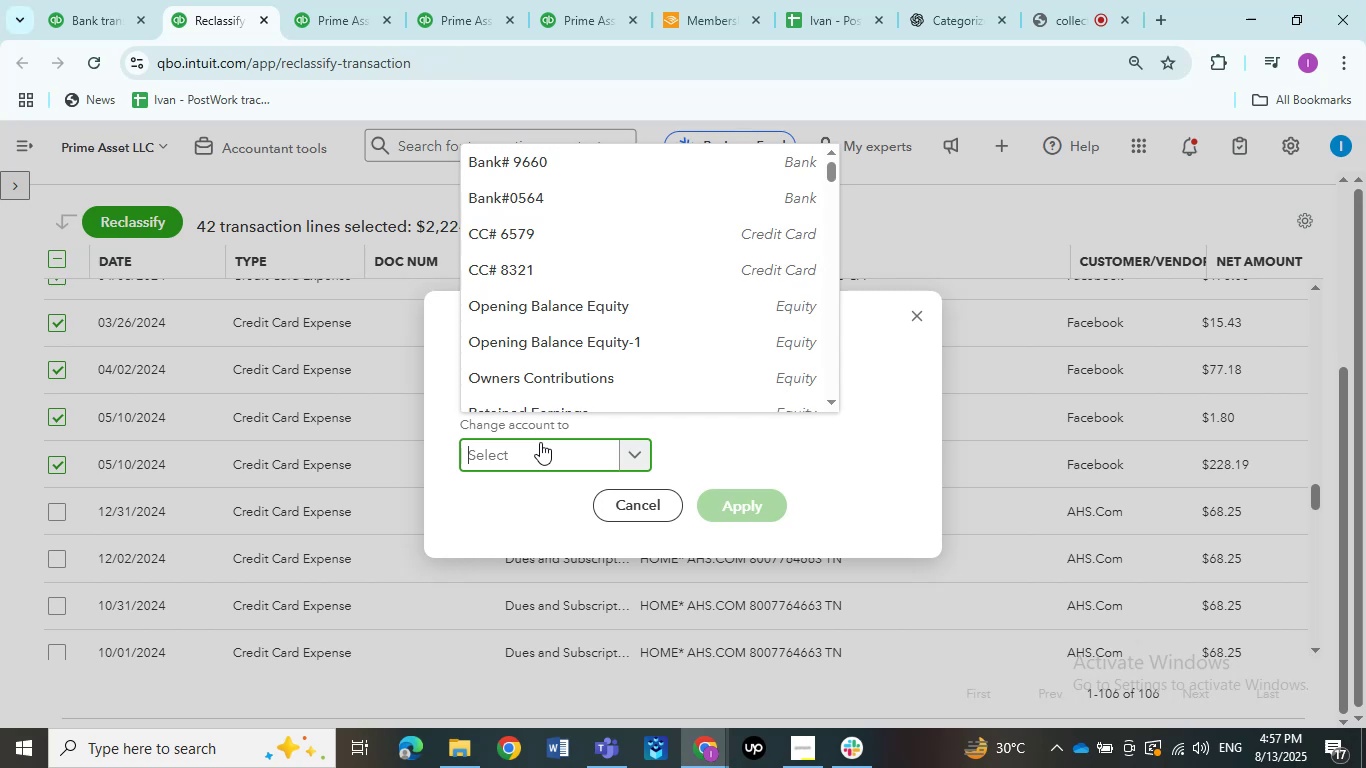 
wait(67.69)
 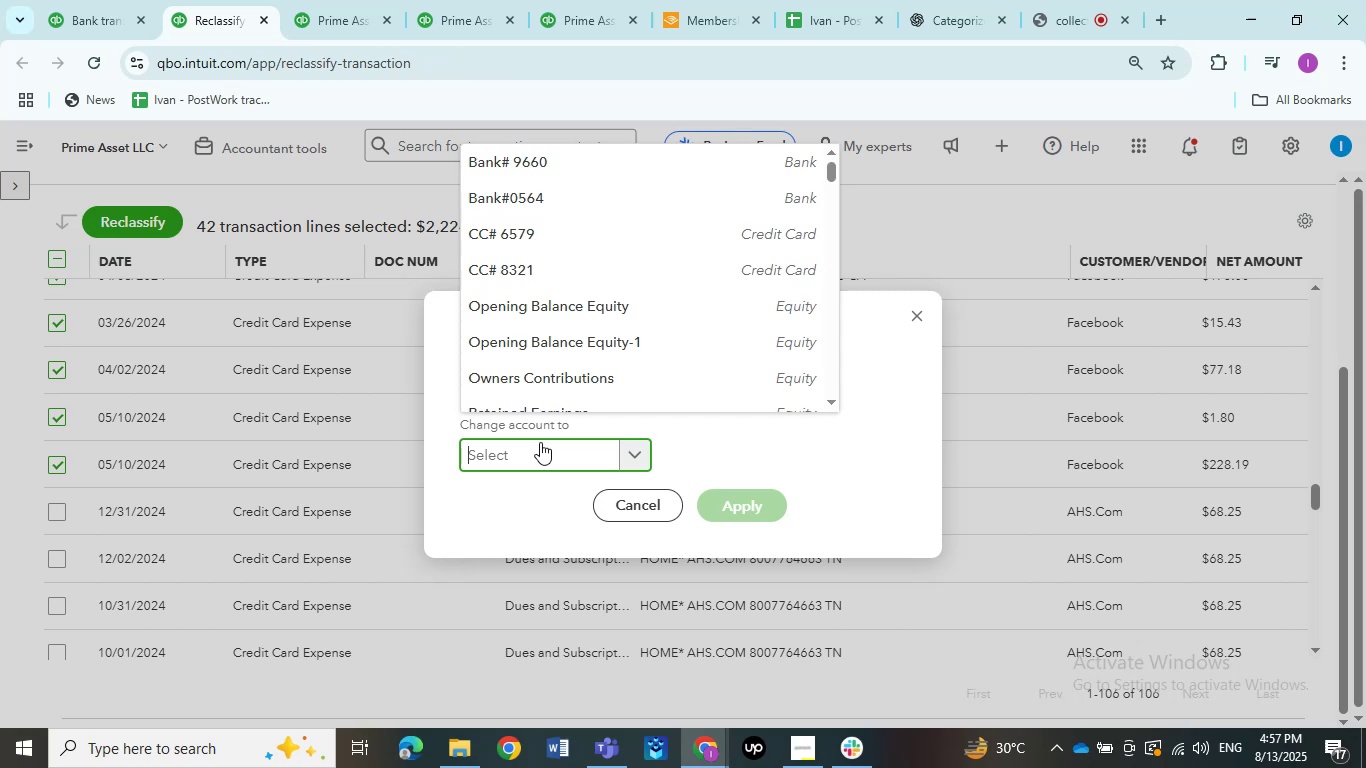 
scroll: coordinate [625, 339], scroll_direction: up, amount: 5.0
 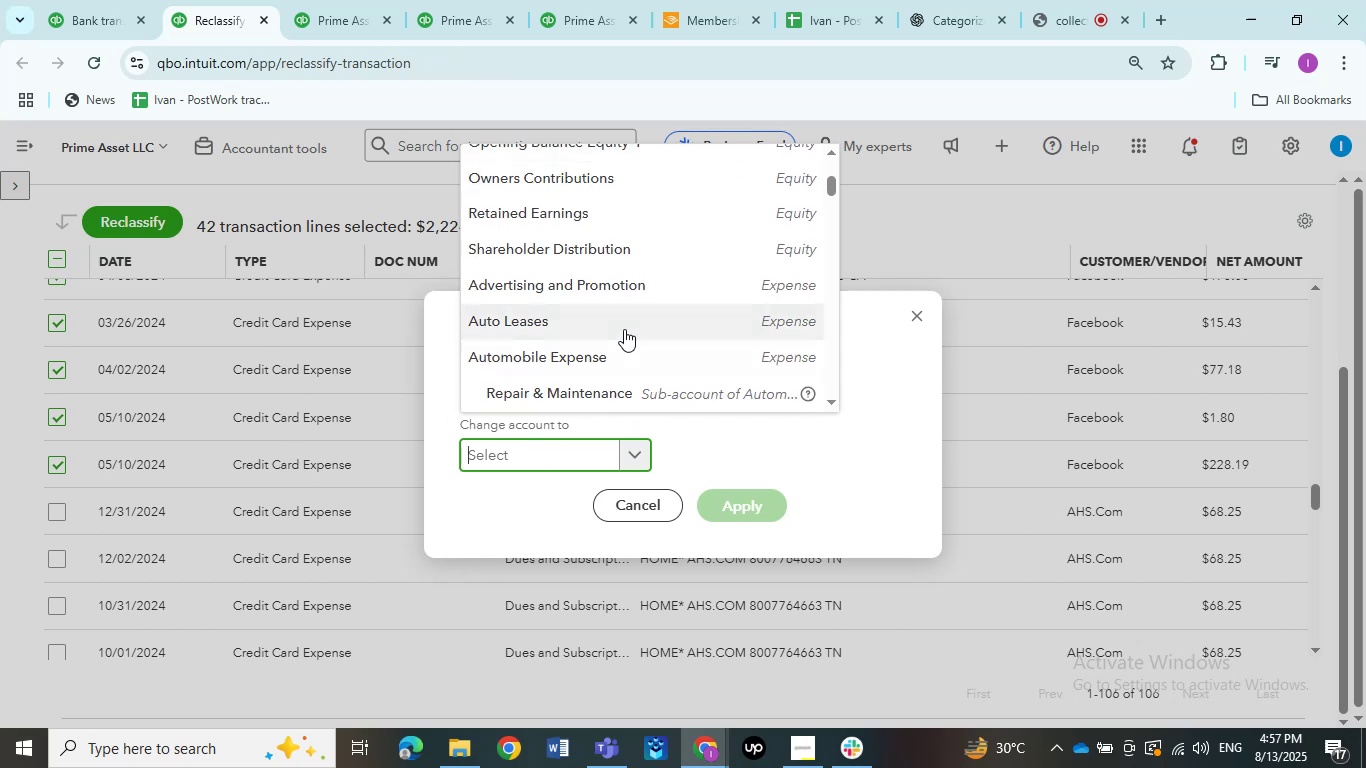 
scroll: coordinate [625, 339], scroll_direction: down, amount: 2.0
 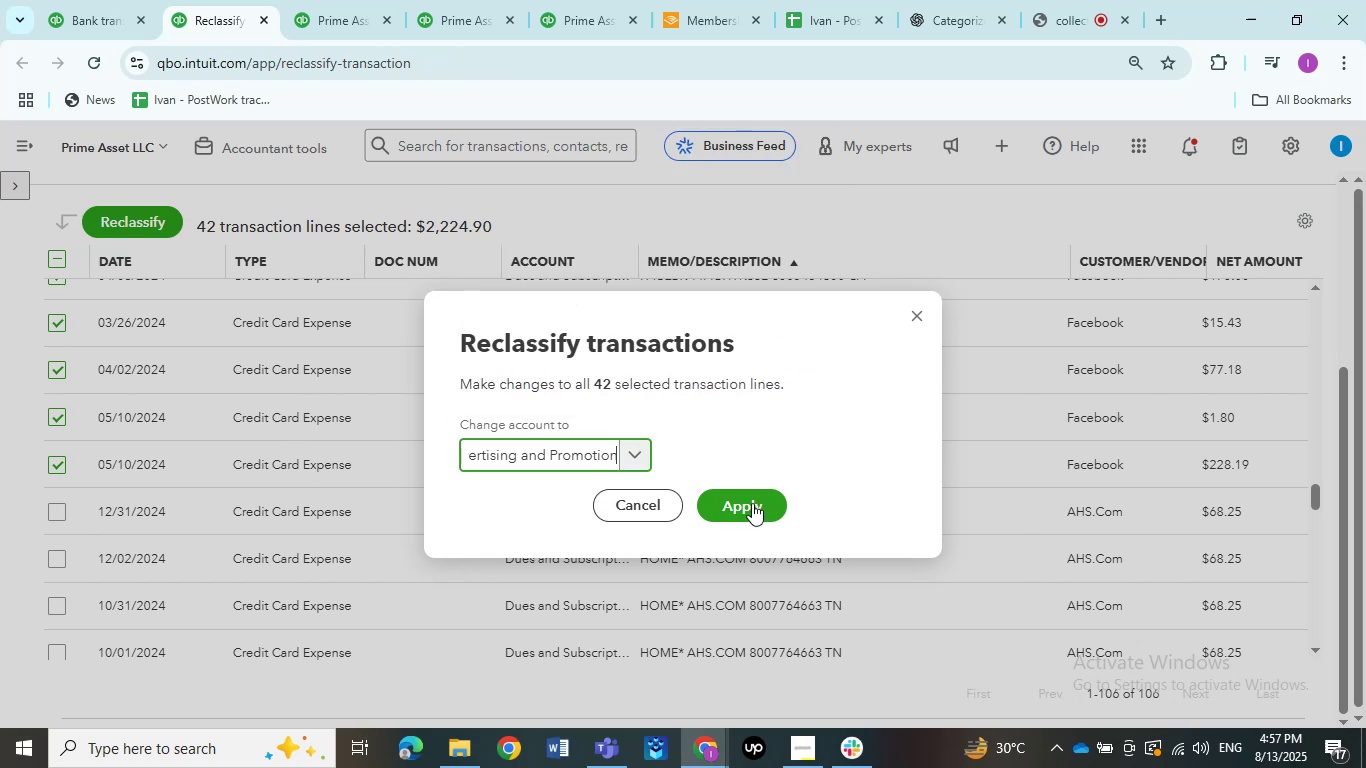 
left_click([632, 287])
 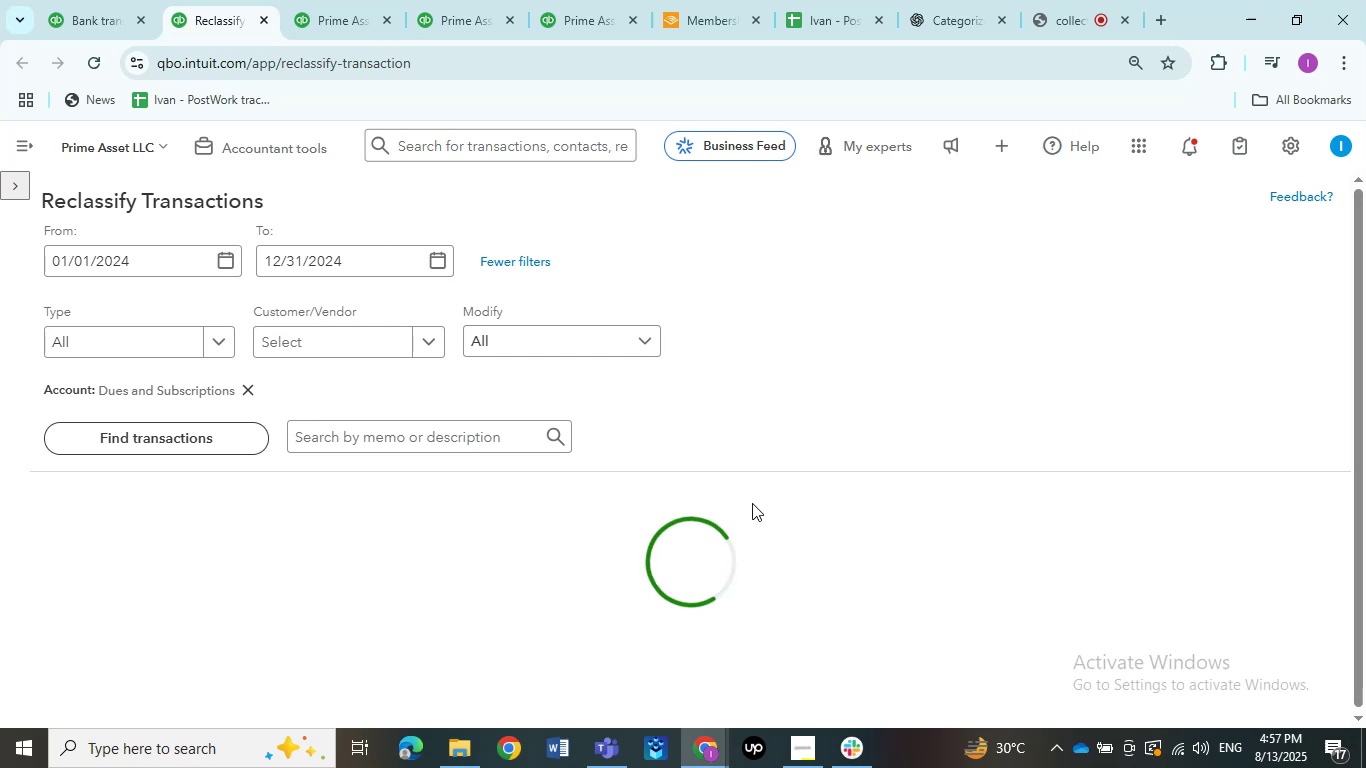 
left_click([752, 503])
 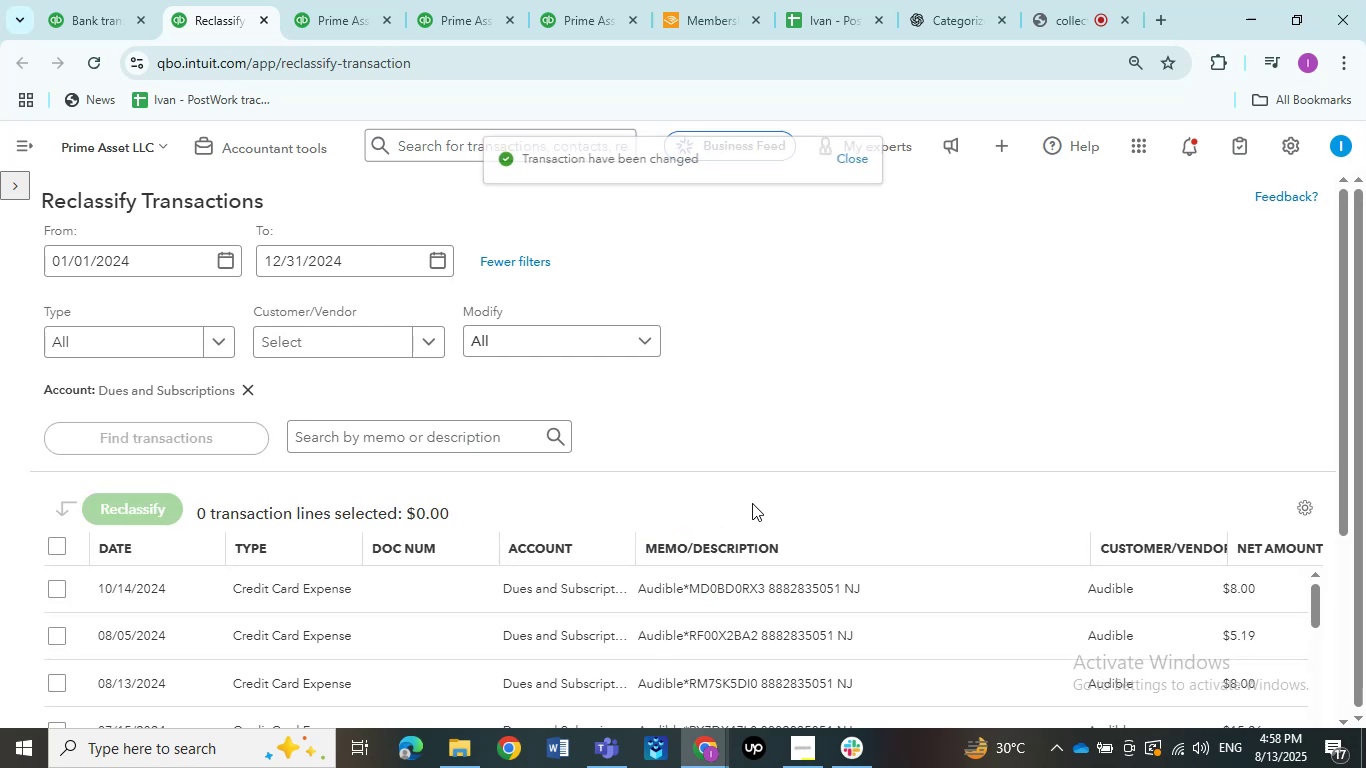 
wait(12.78)
 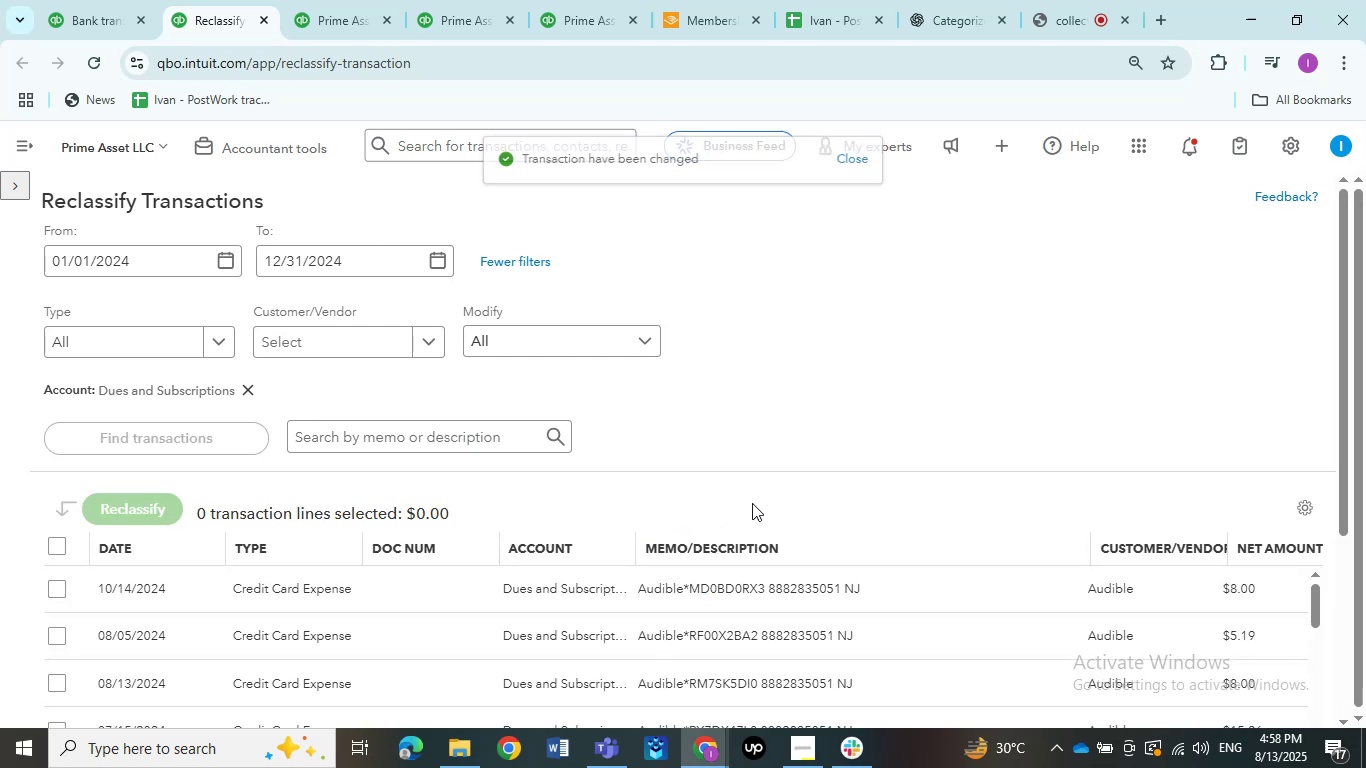 
scroll: coordinate [735, 408], scroll_direction: down, amount: 16.0
 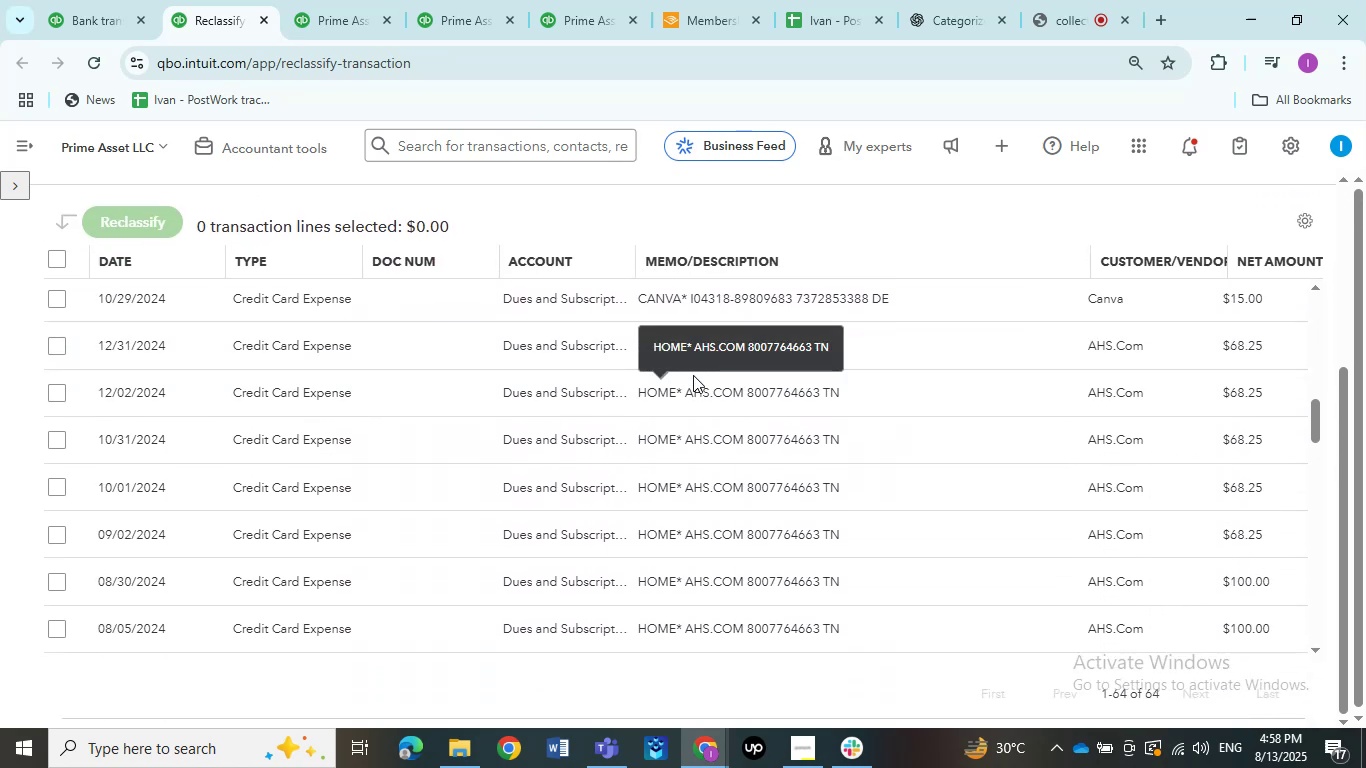 
scroll: coordinate [693, 360], scroll_direction: up, amount: 1.0
 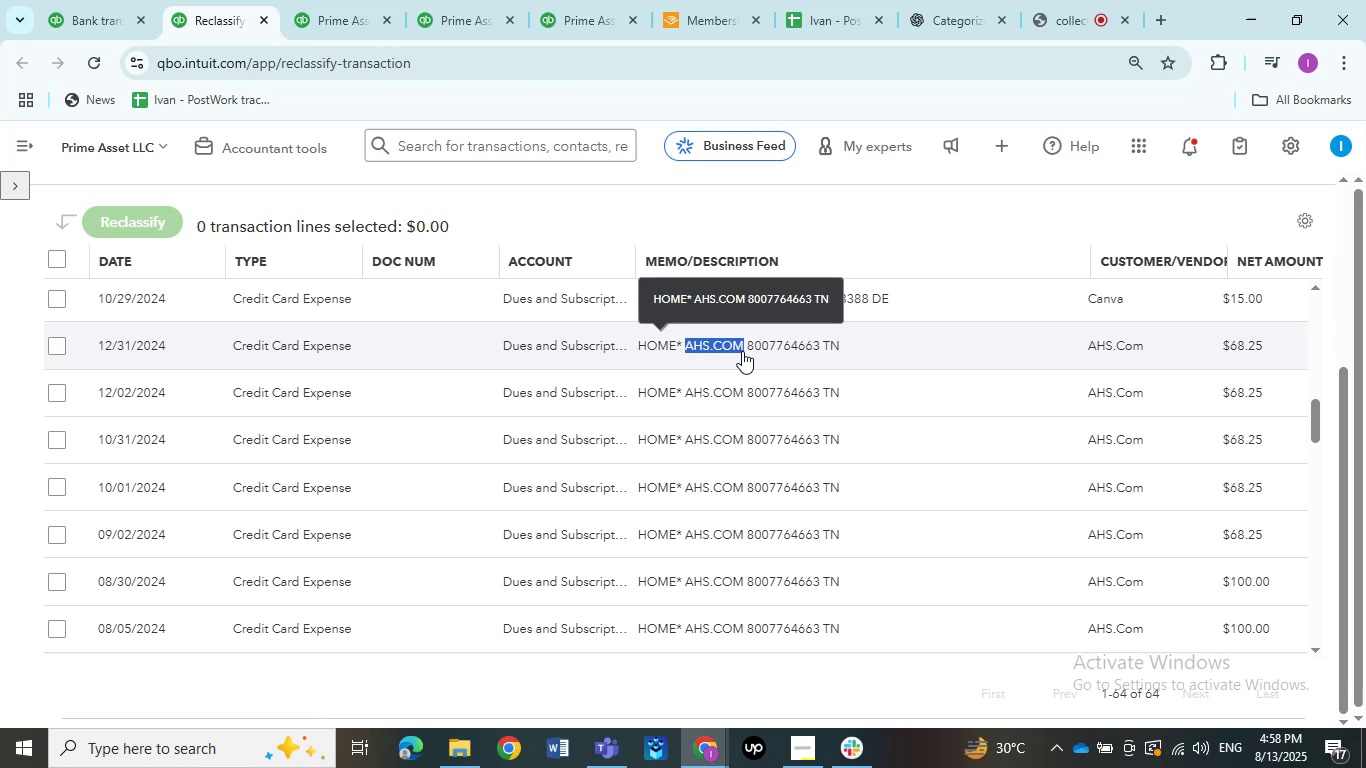 
key(Control+C)
 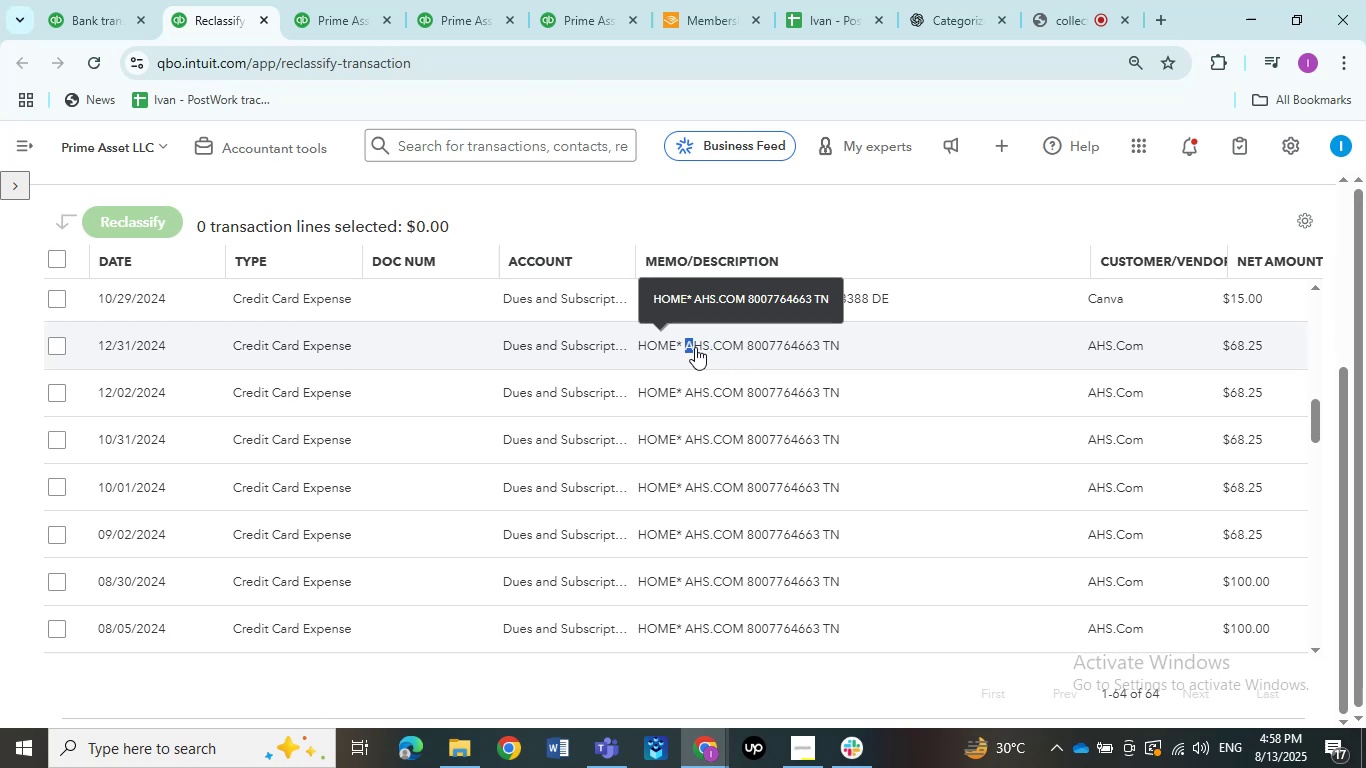 
key(Control+C)
 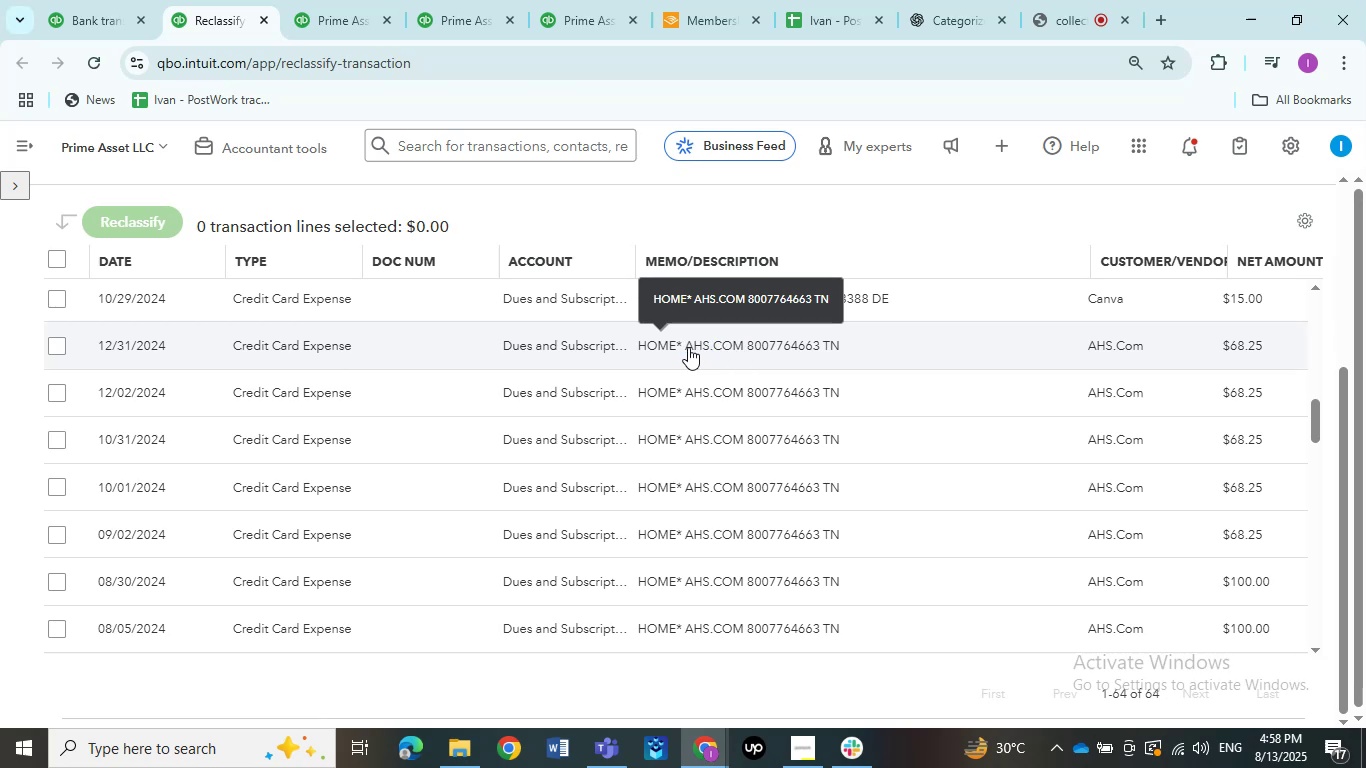 
key(Control+C)
 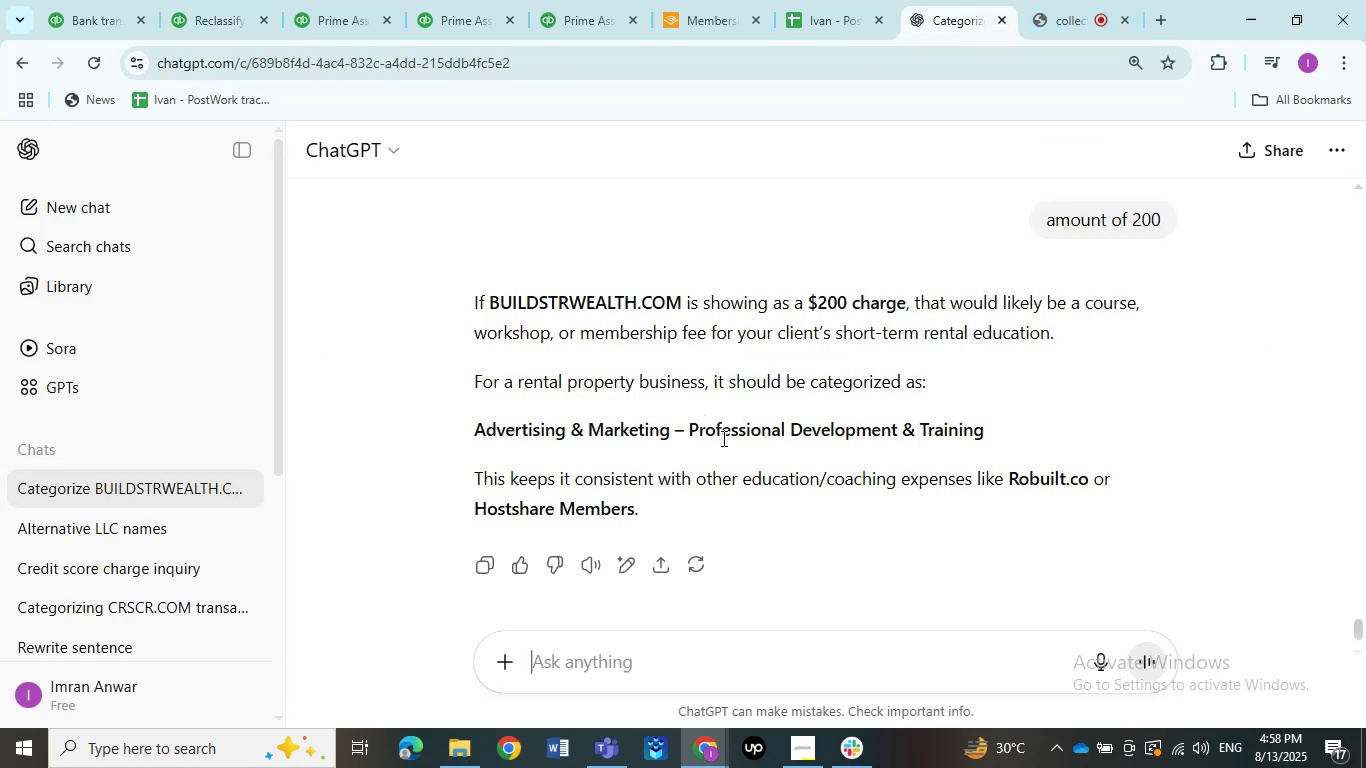 
left_click([955, 8])
 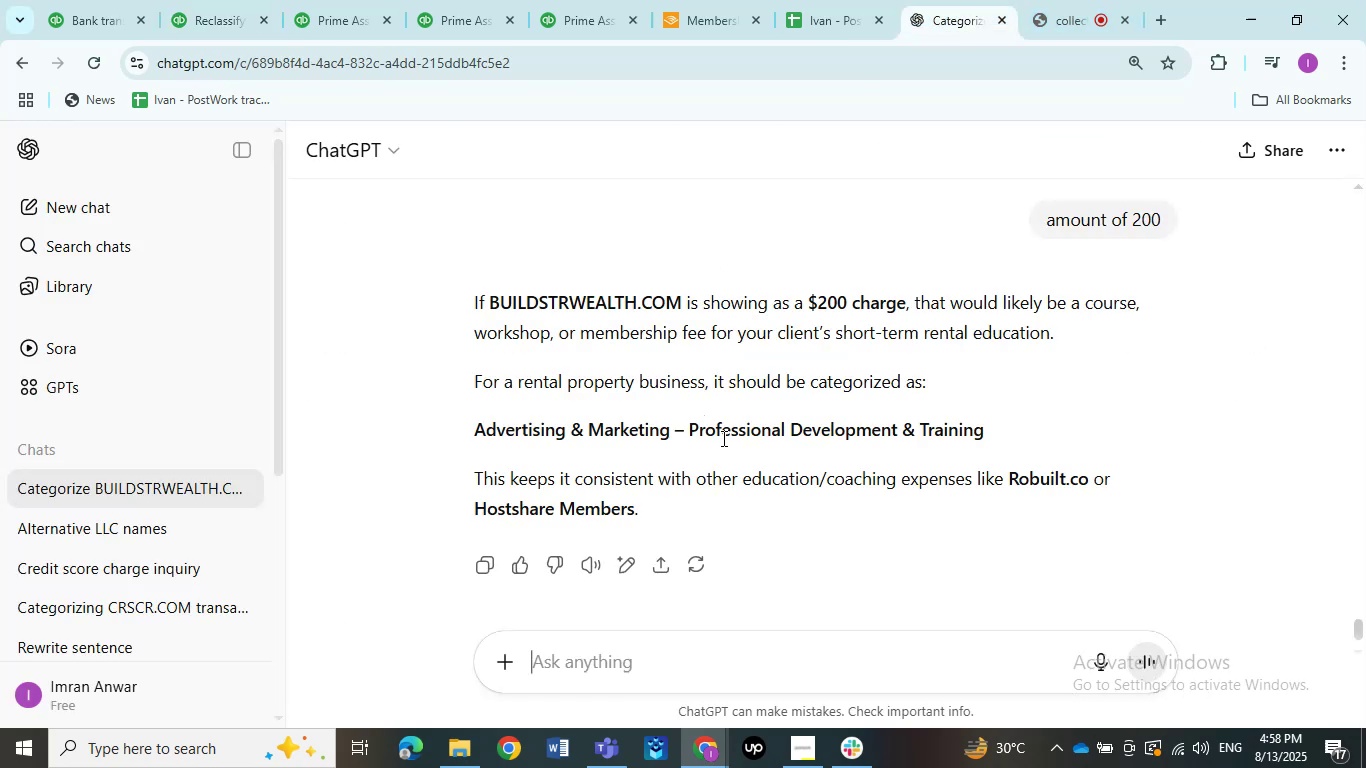 
key(V)
 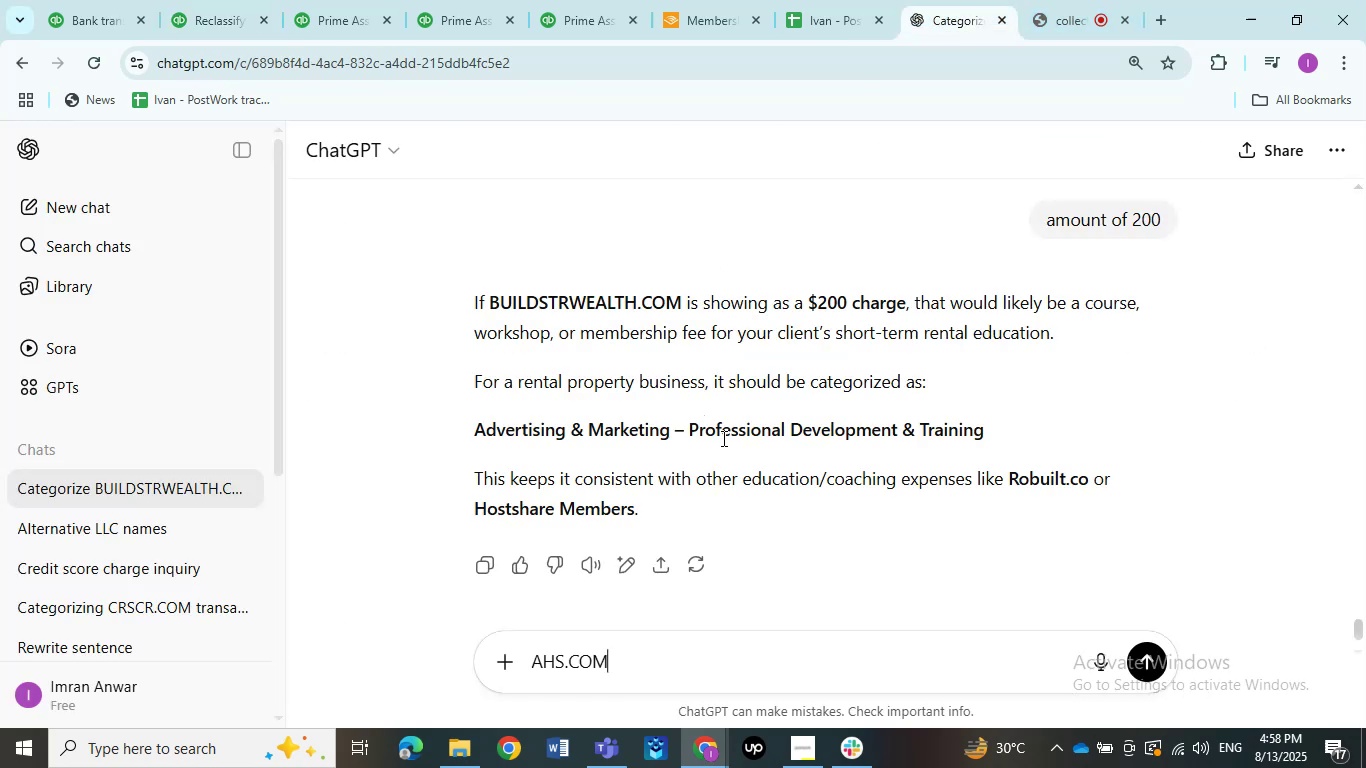 
key(Backspace)
 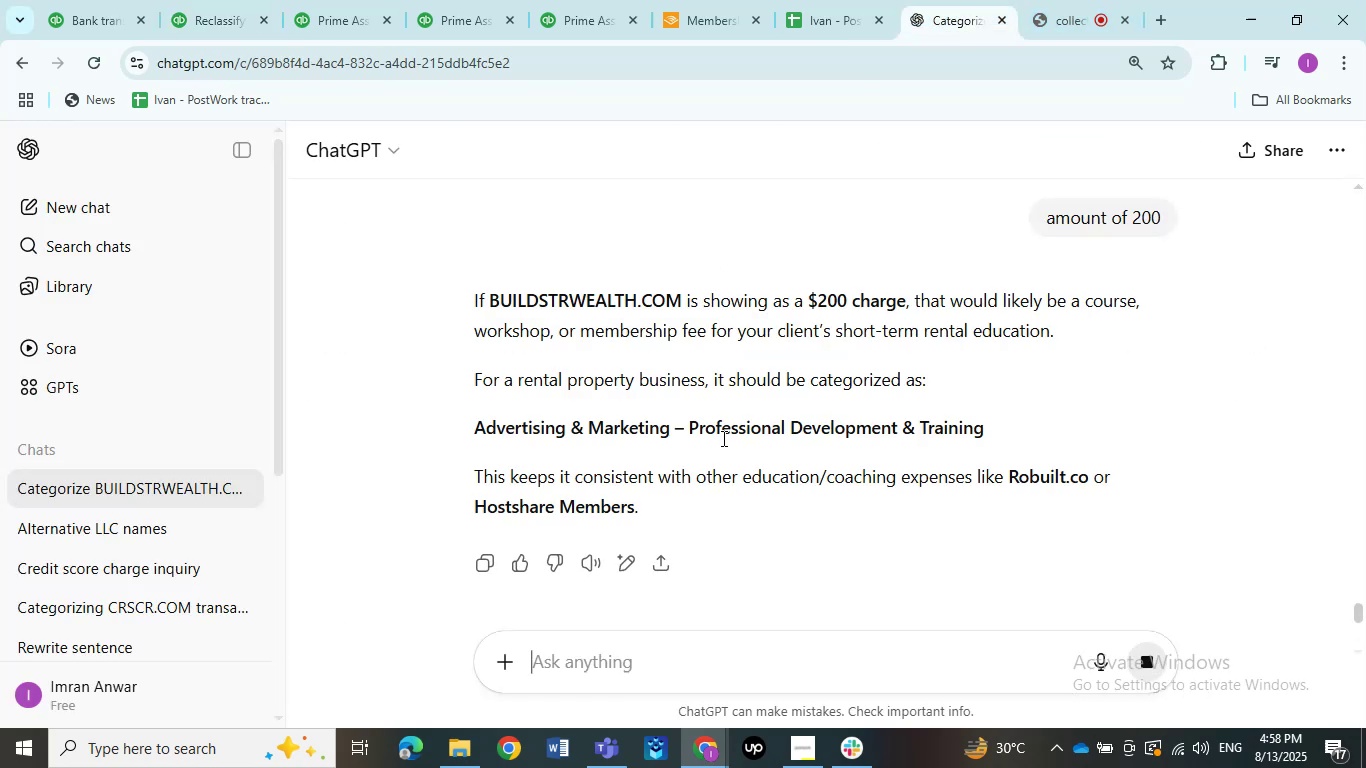 
key(Control+ControlLeft)
 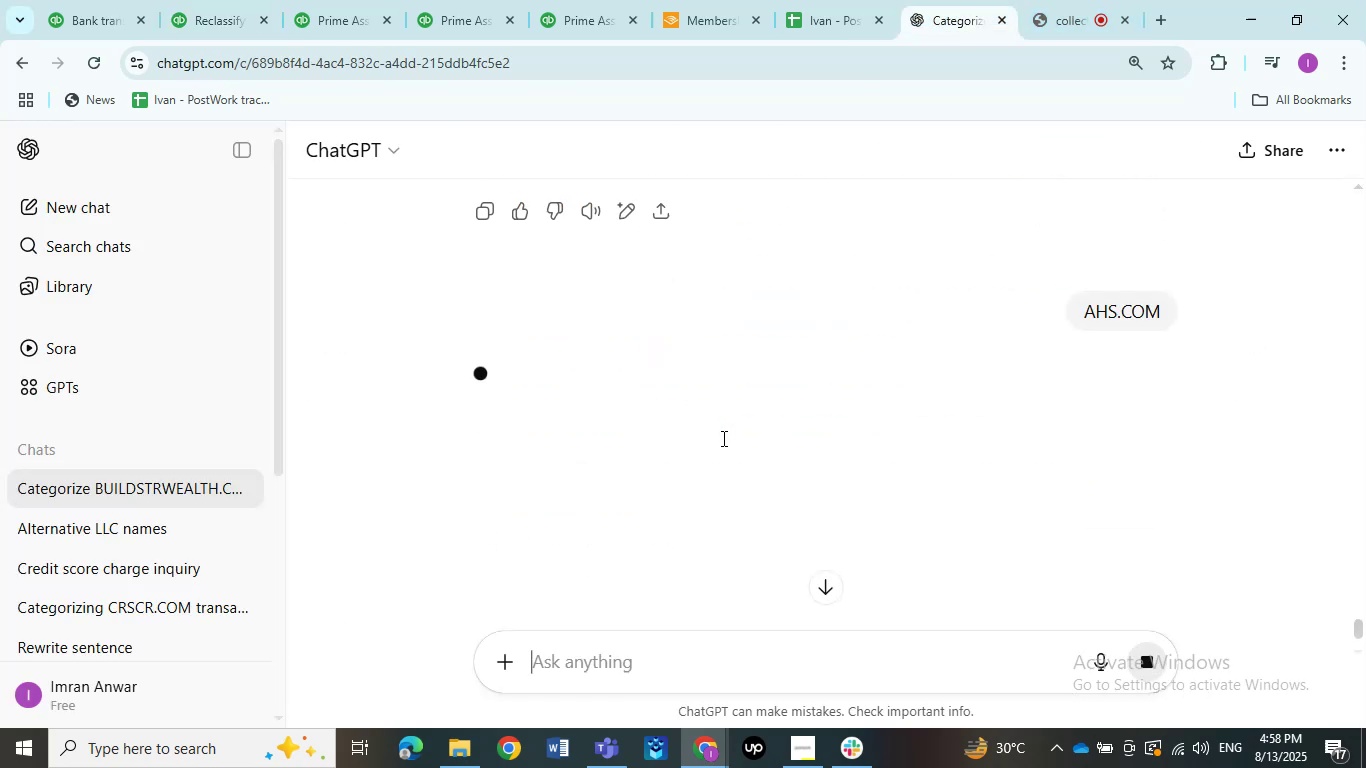 
key(Control+V)
 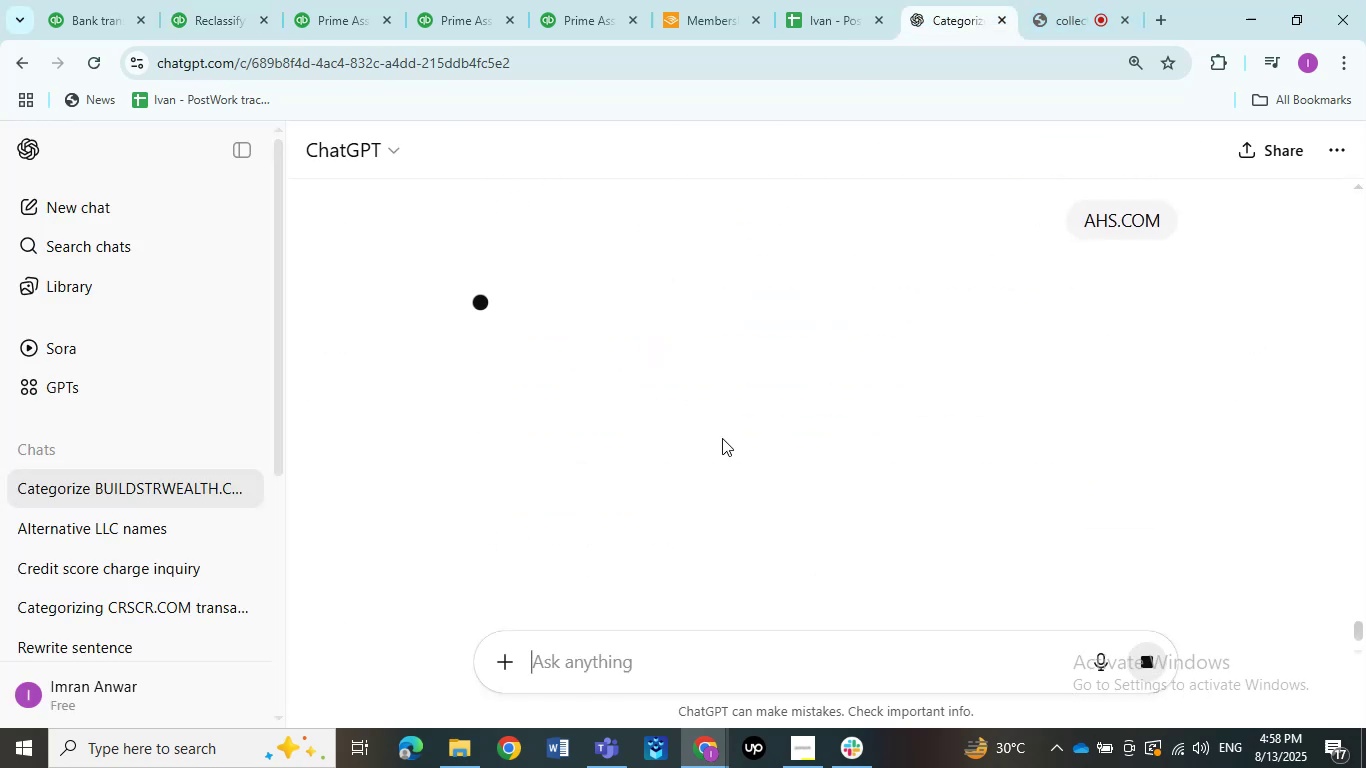 
key(NumpadEnter)
 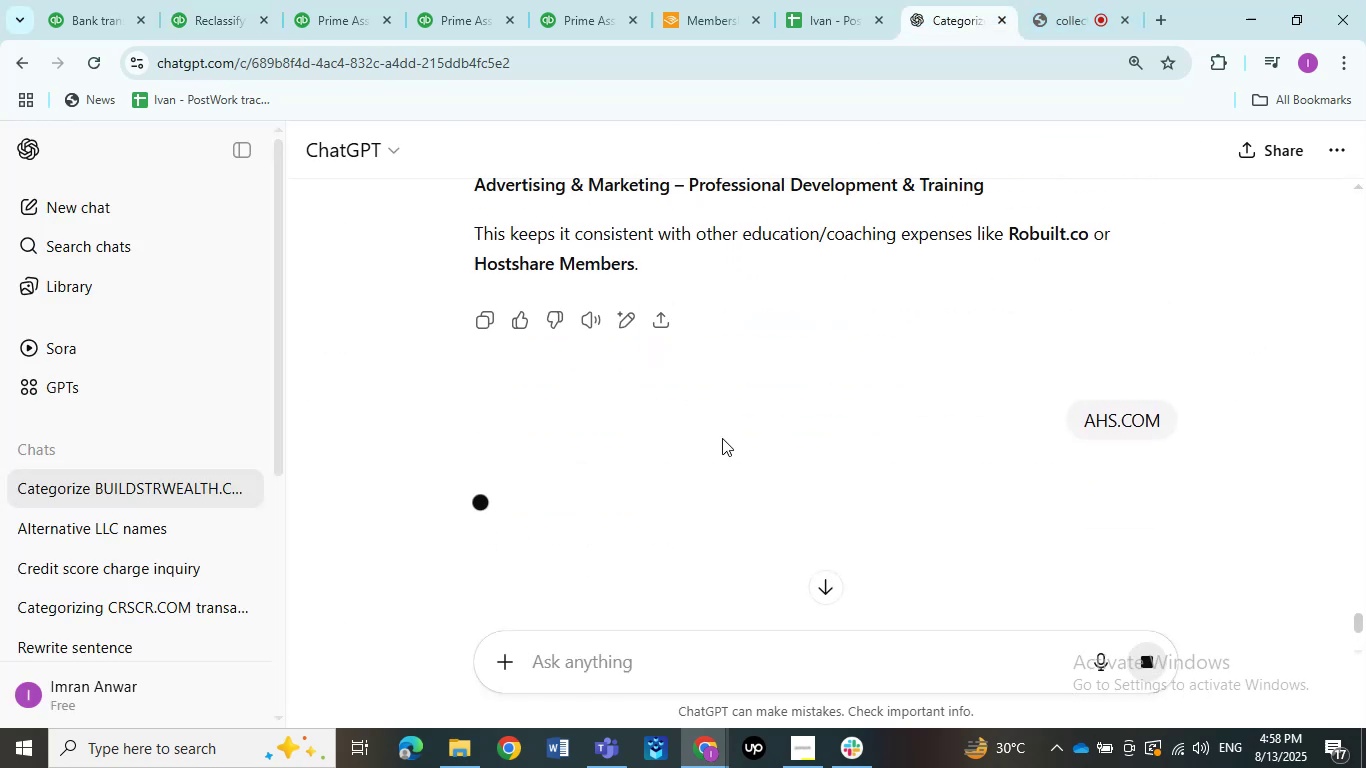 
scroll: coordinate [722, 438], scroll_direction: up, amount: 4.0
 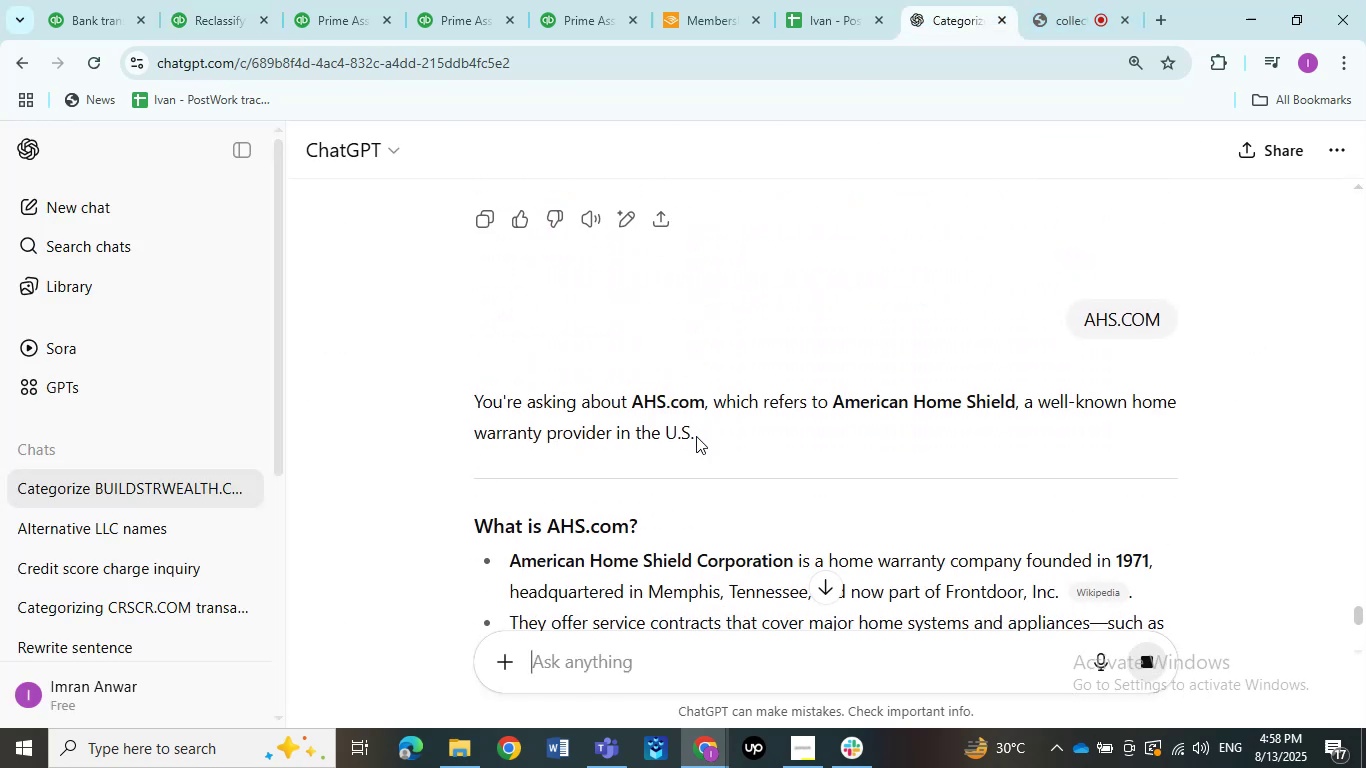 
scroll: coordinate [696, 436], scroll_direction: down, amount: 7.0
 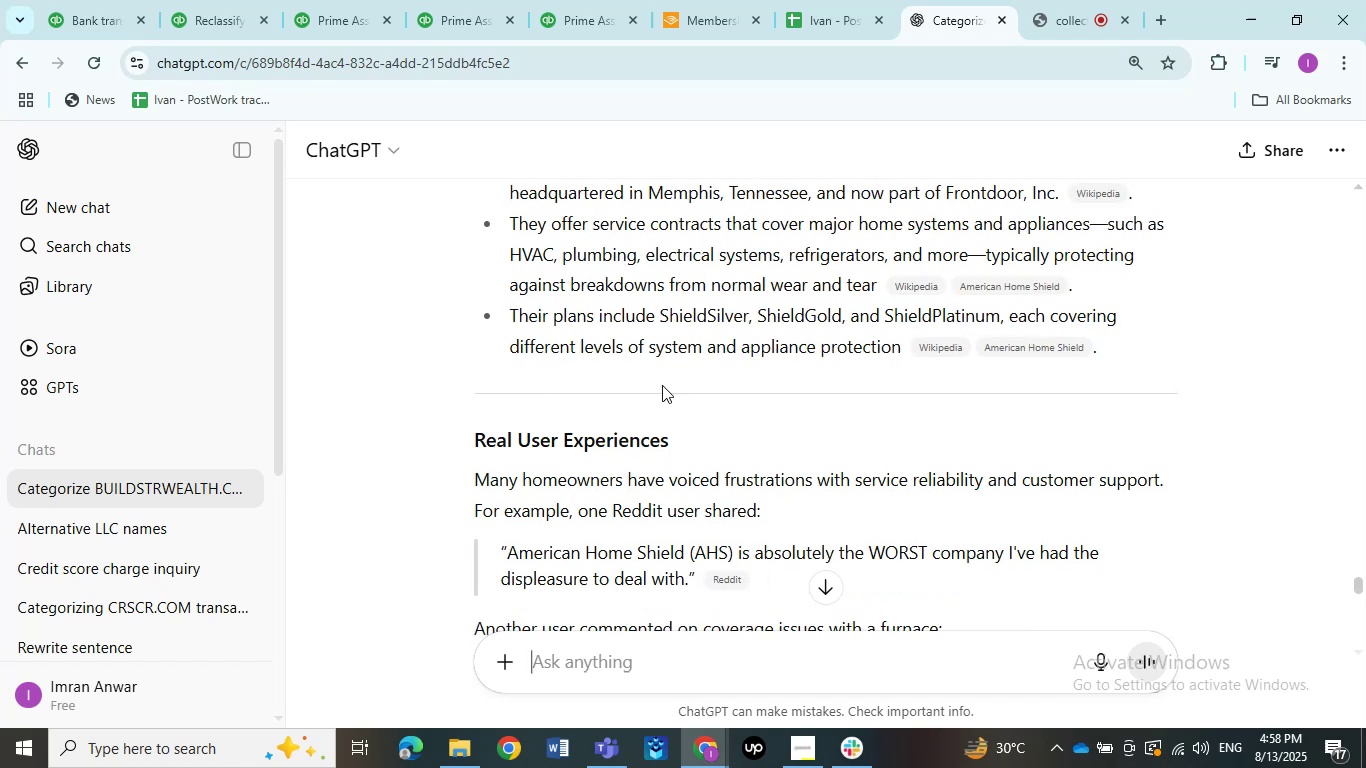 
wait(5.33)
 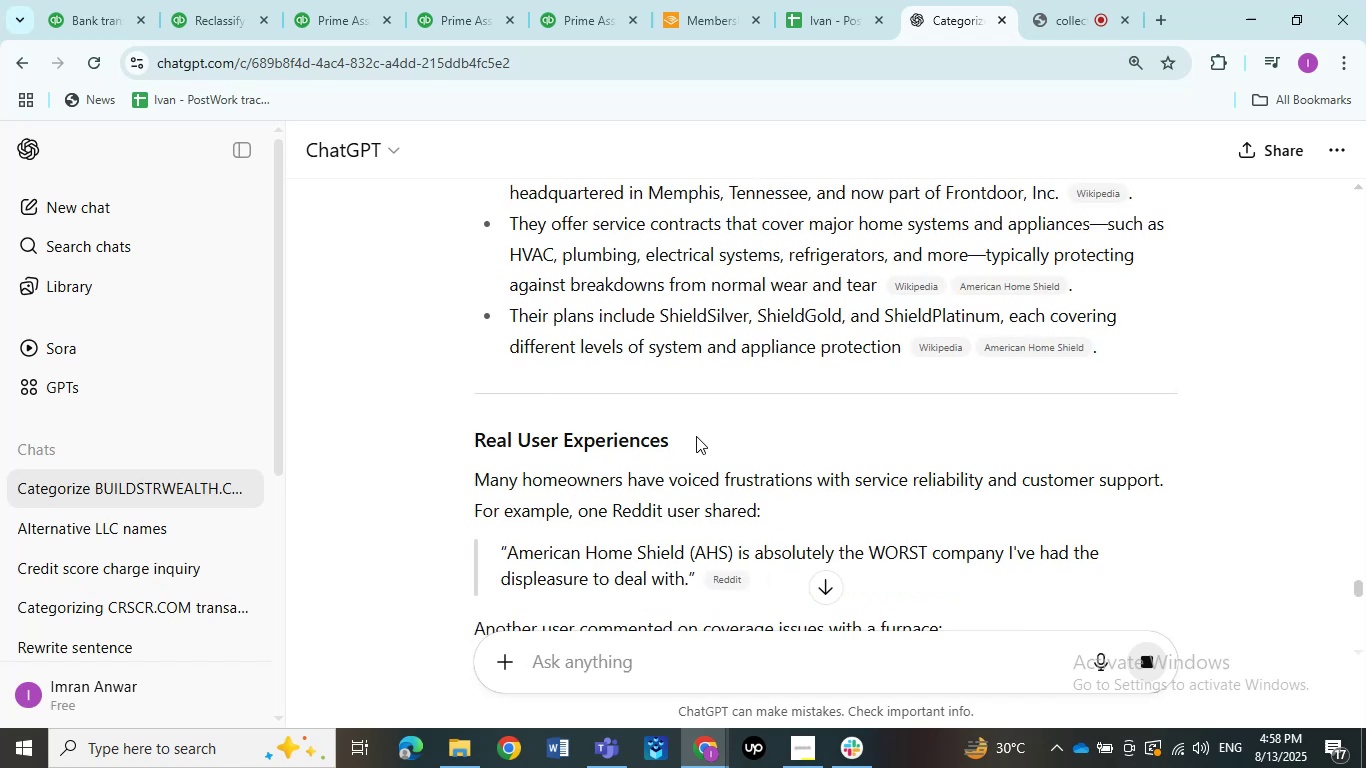 
scroll: coordinate [573, 316], scroll_direction: down, amount: 6.0
 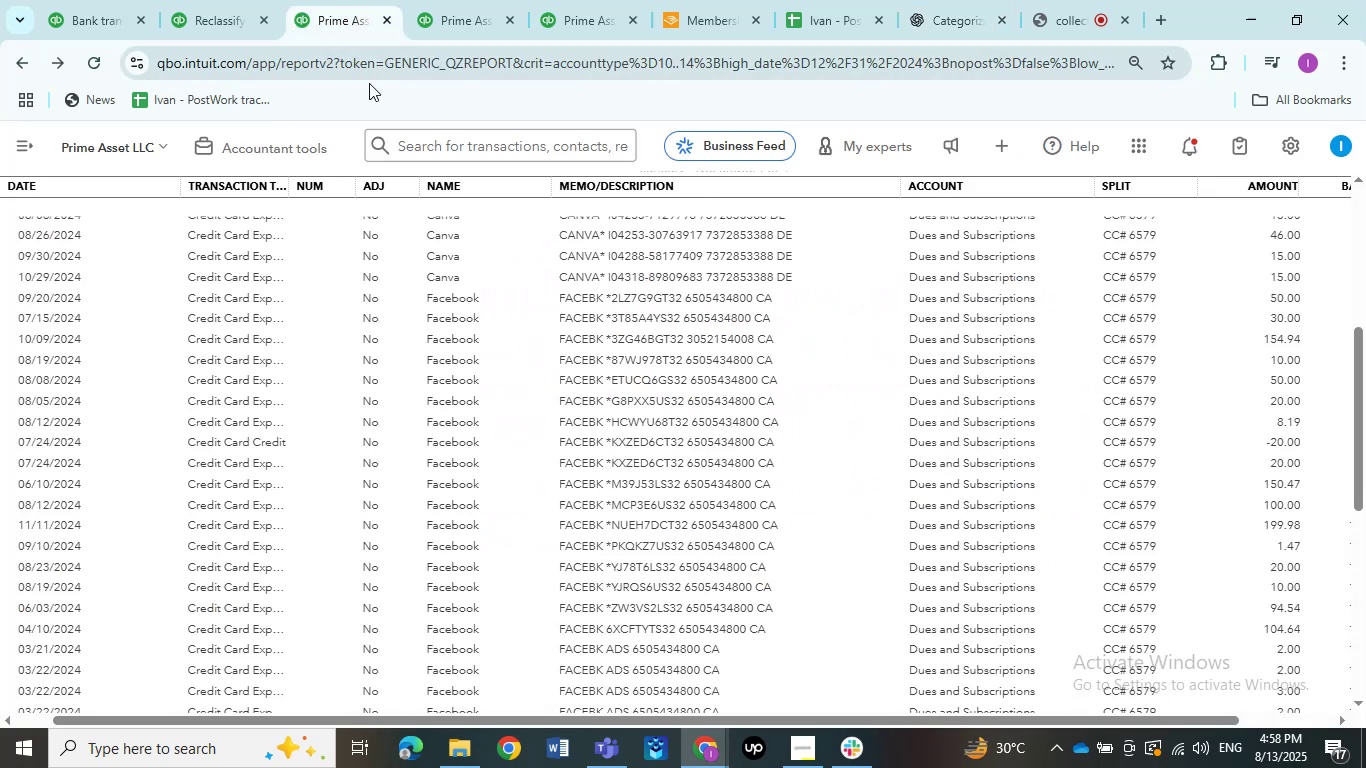 
left_click([339, 27])
 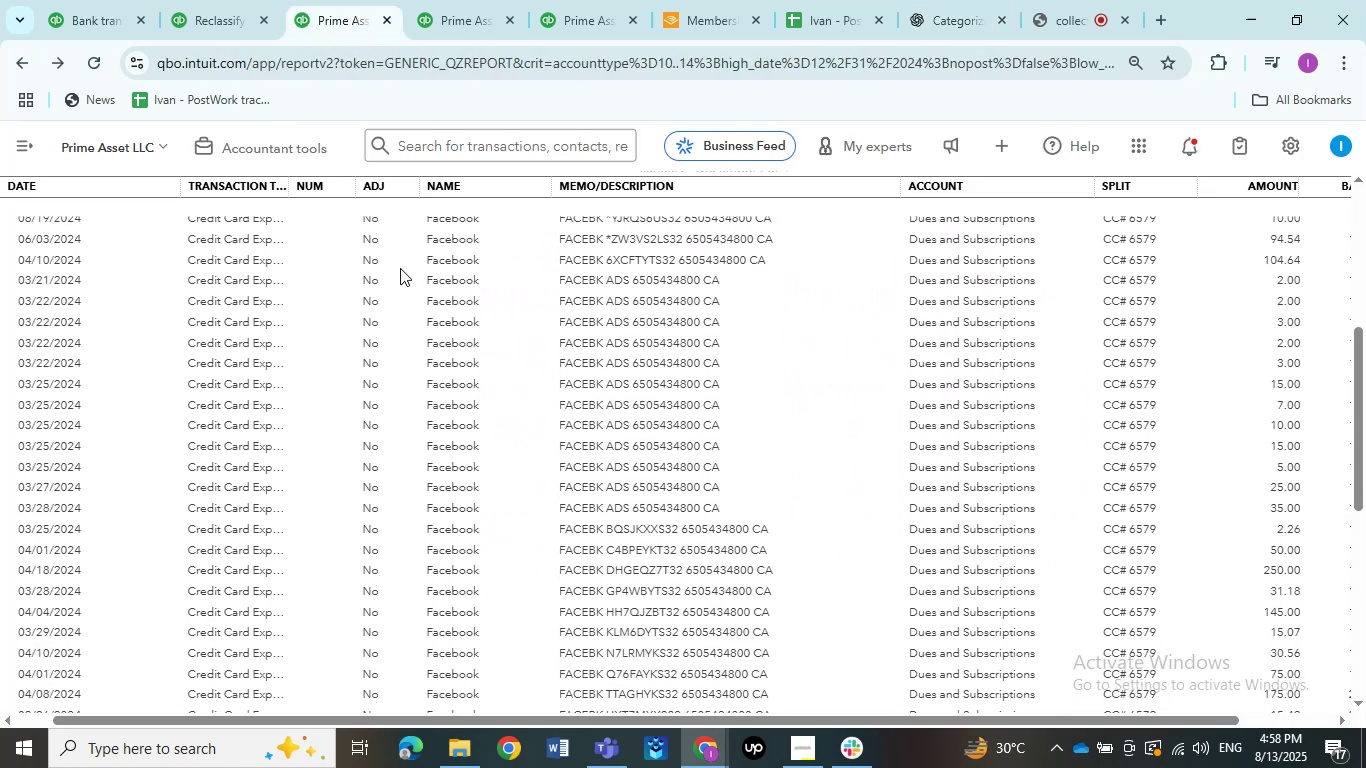 
scroll: coordinate [400, 268], scroll_direction: down, amount: 14.0
 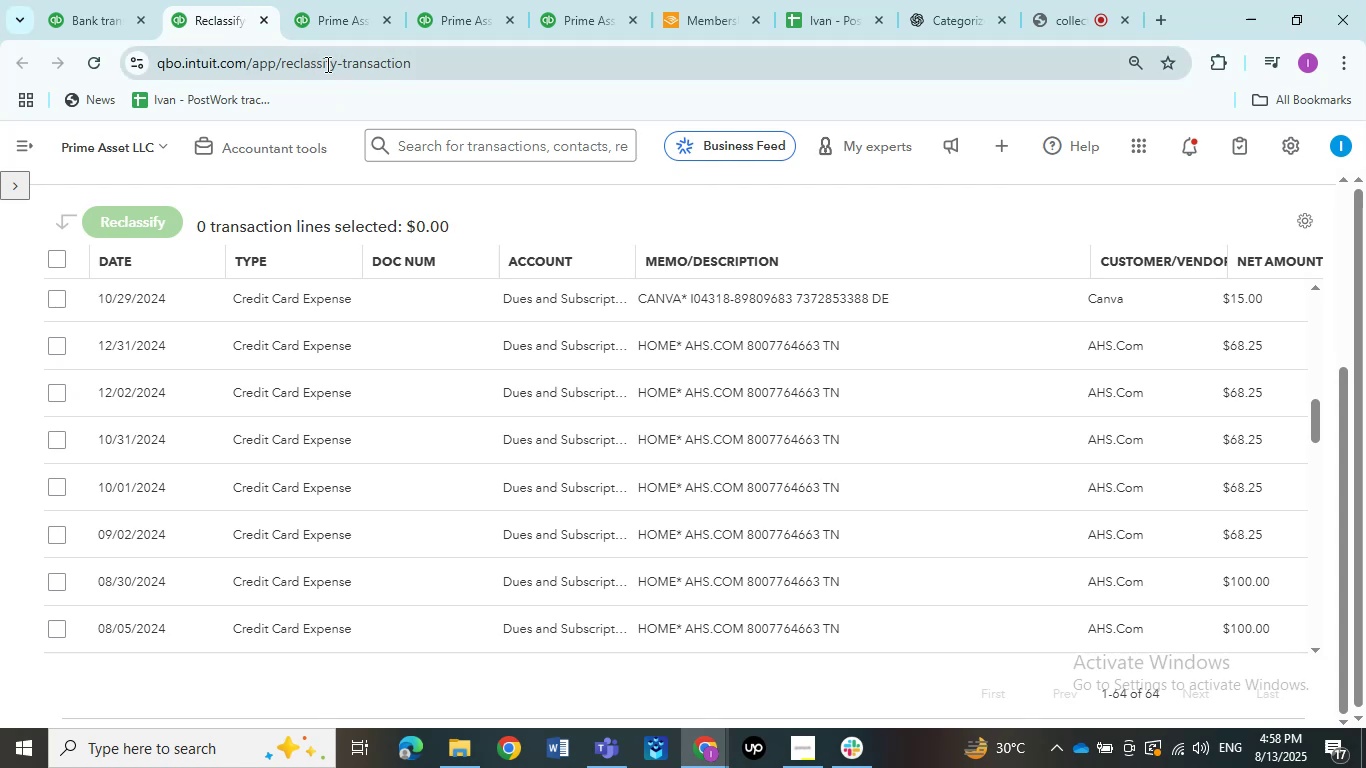 
left_click([243, 0])
 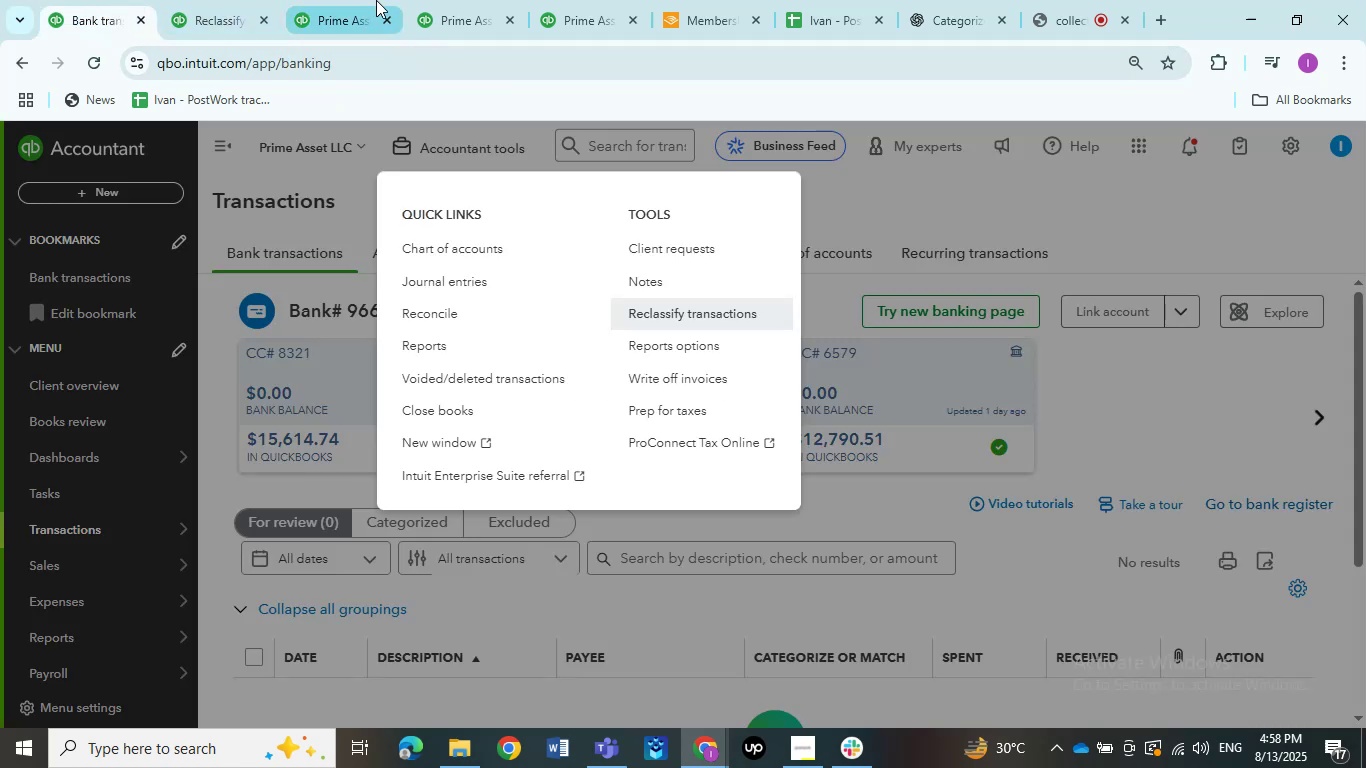 
left_click([95, 2])
 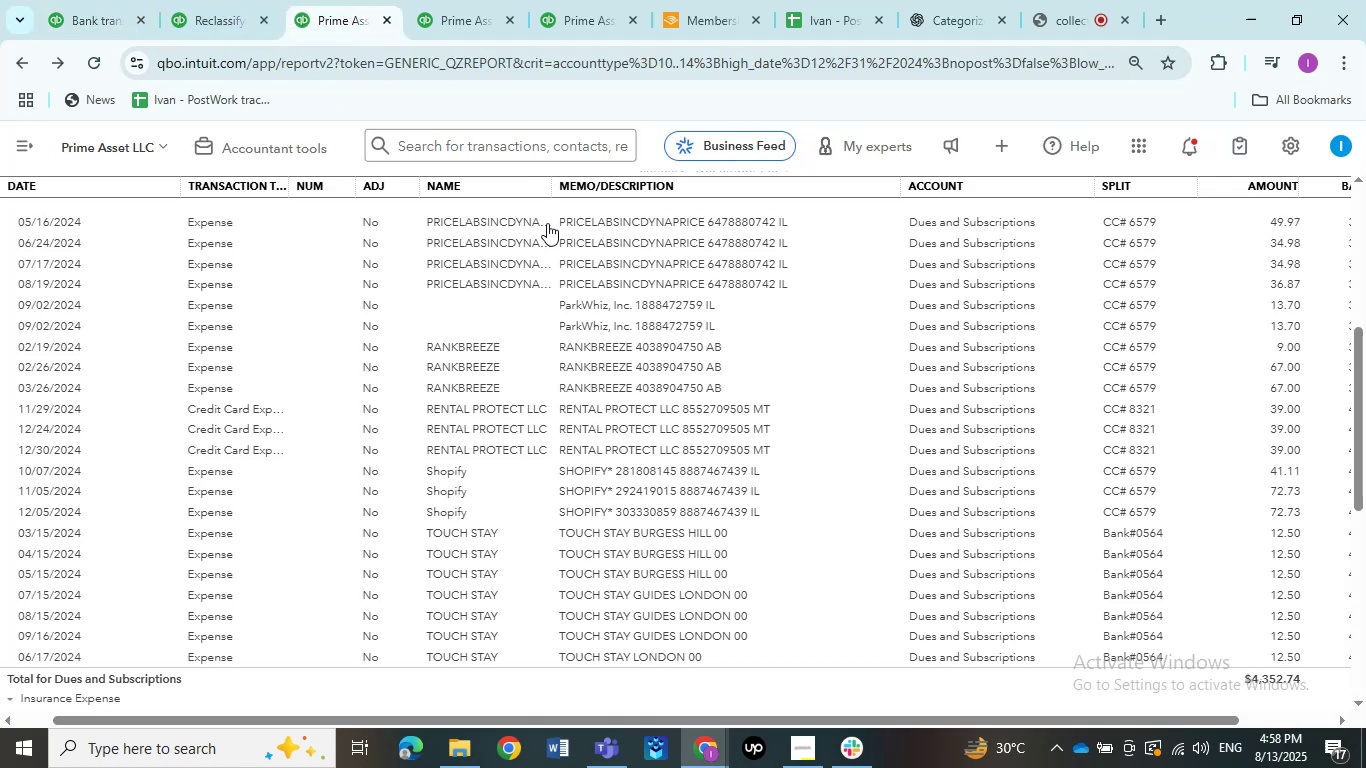 
left_click([356, 0])
 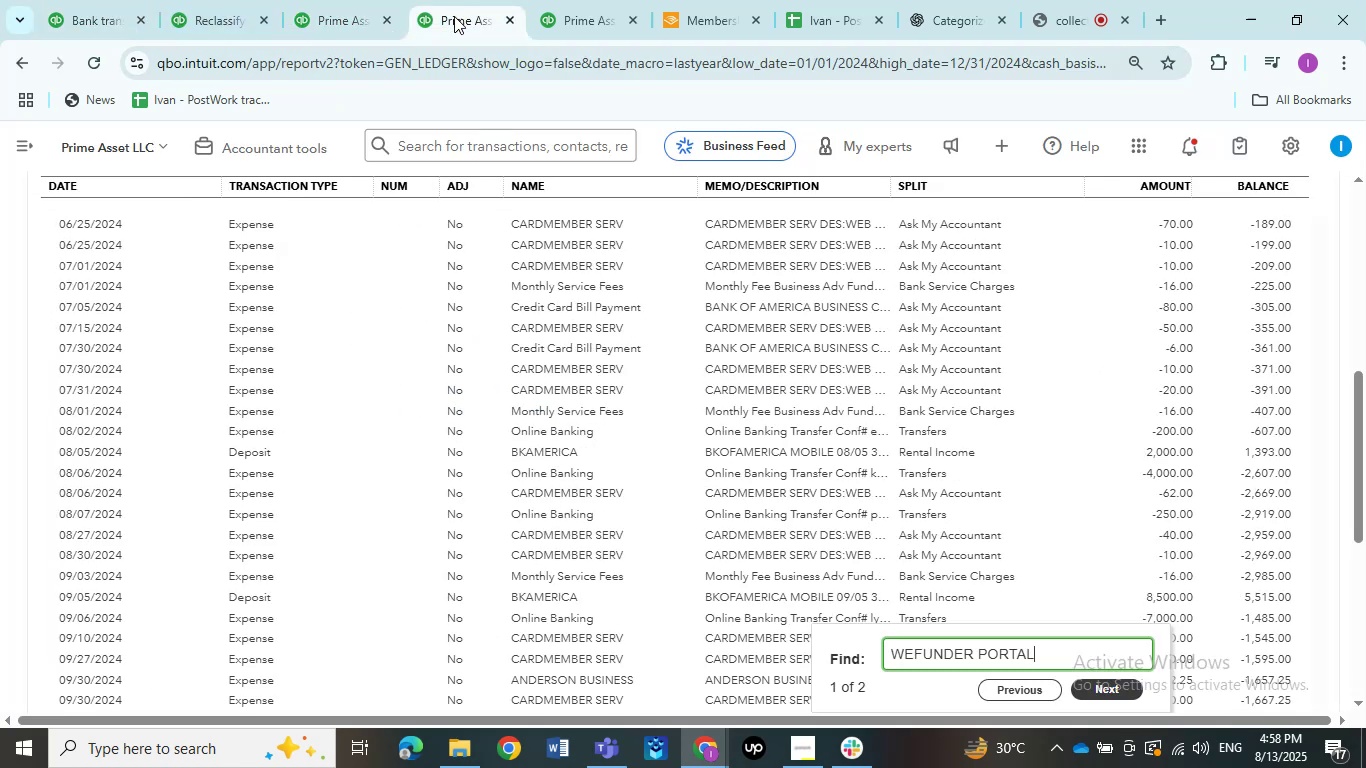 
left_click([453, 10])
 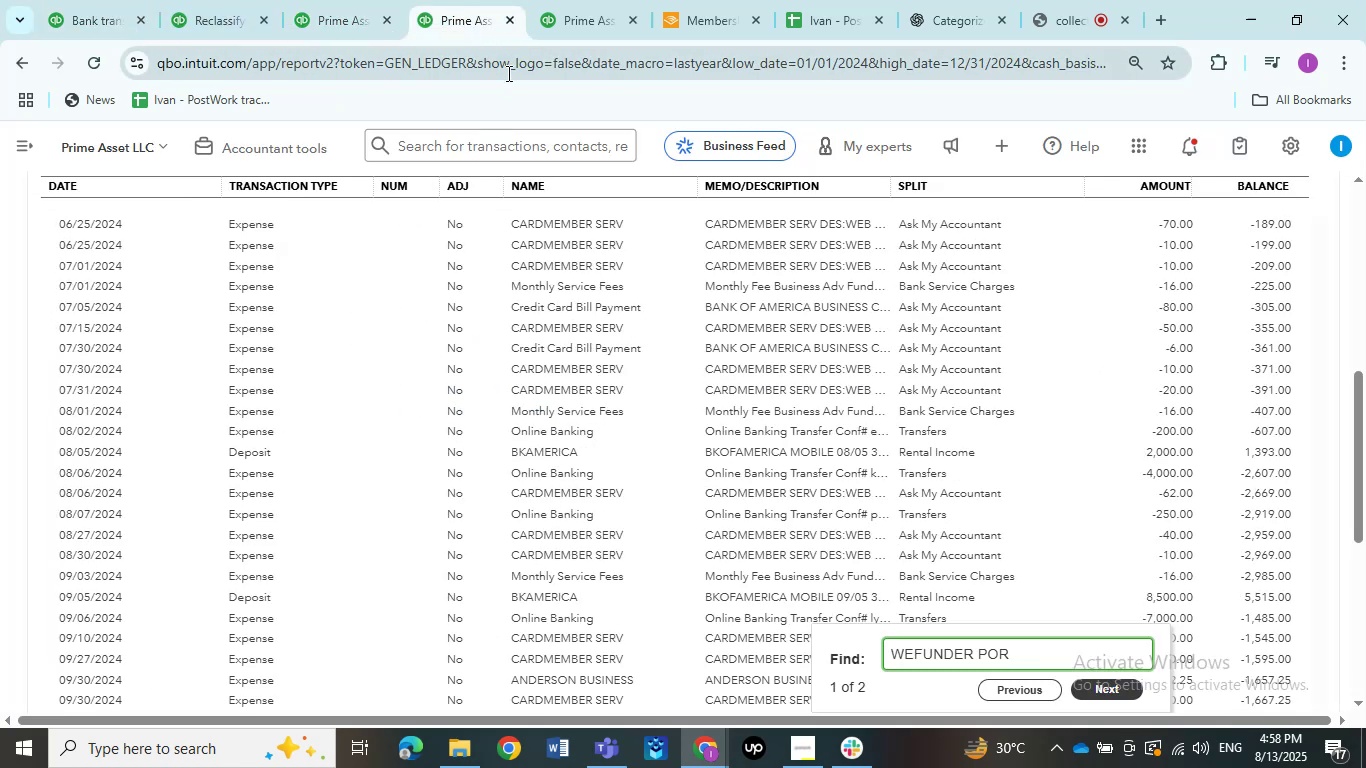 
hold_key(key=Backspace, duration=1.2)
 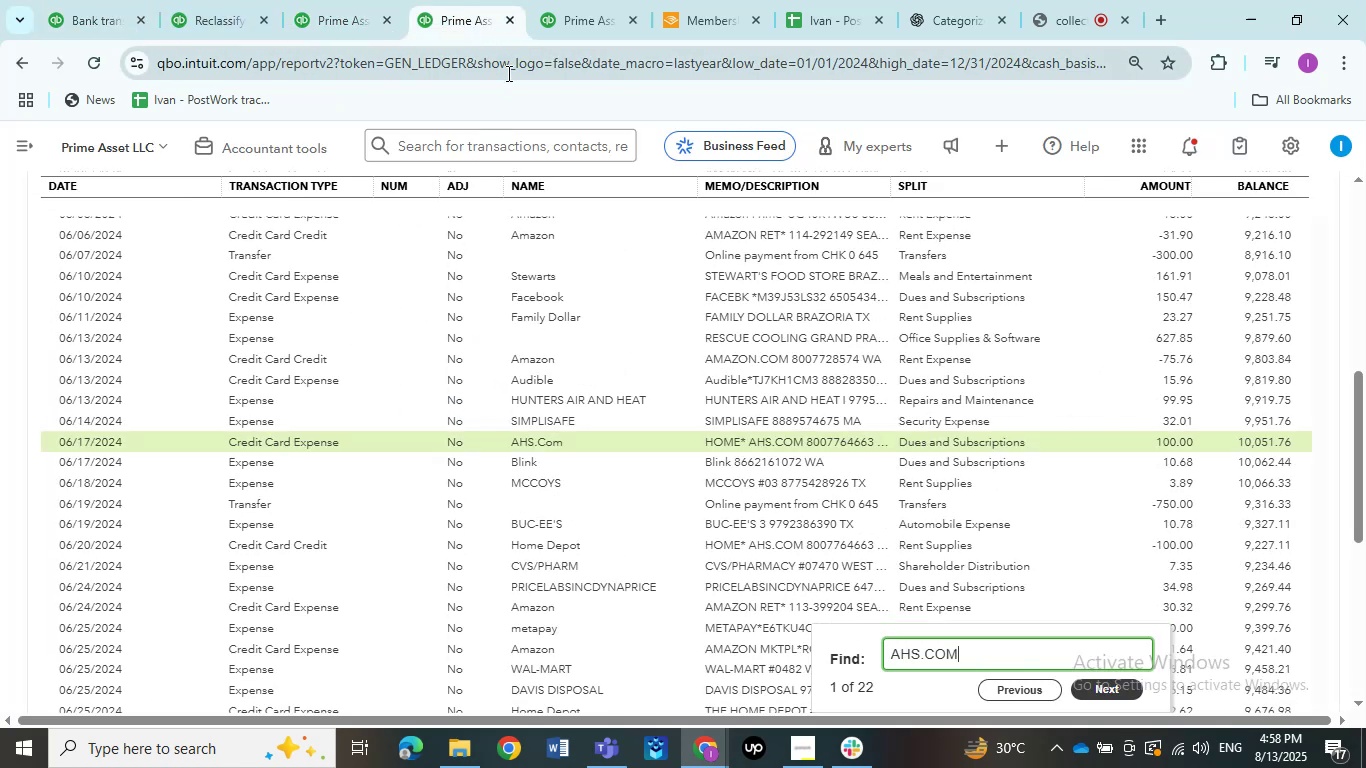 
key(Control+ControlLeft)
 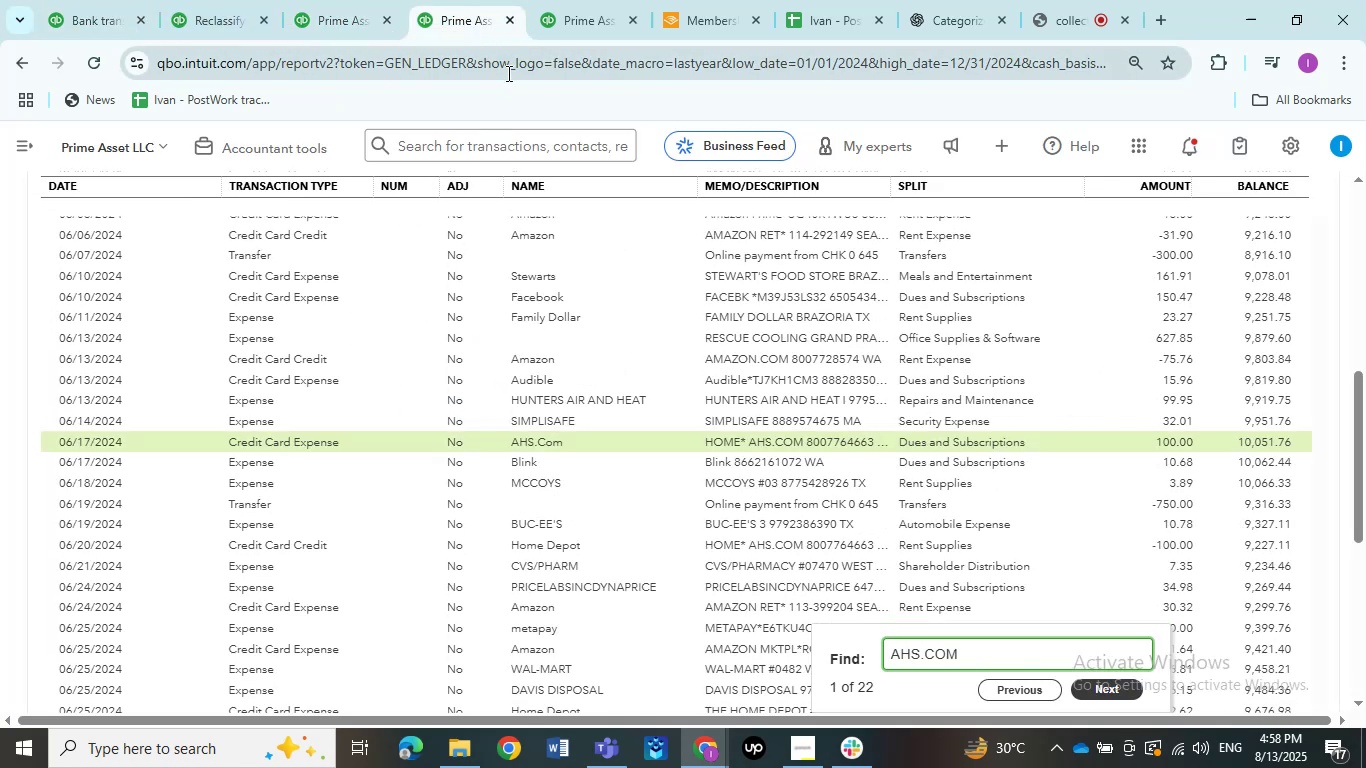 
key(Control+V)
 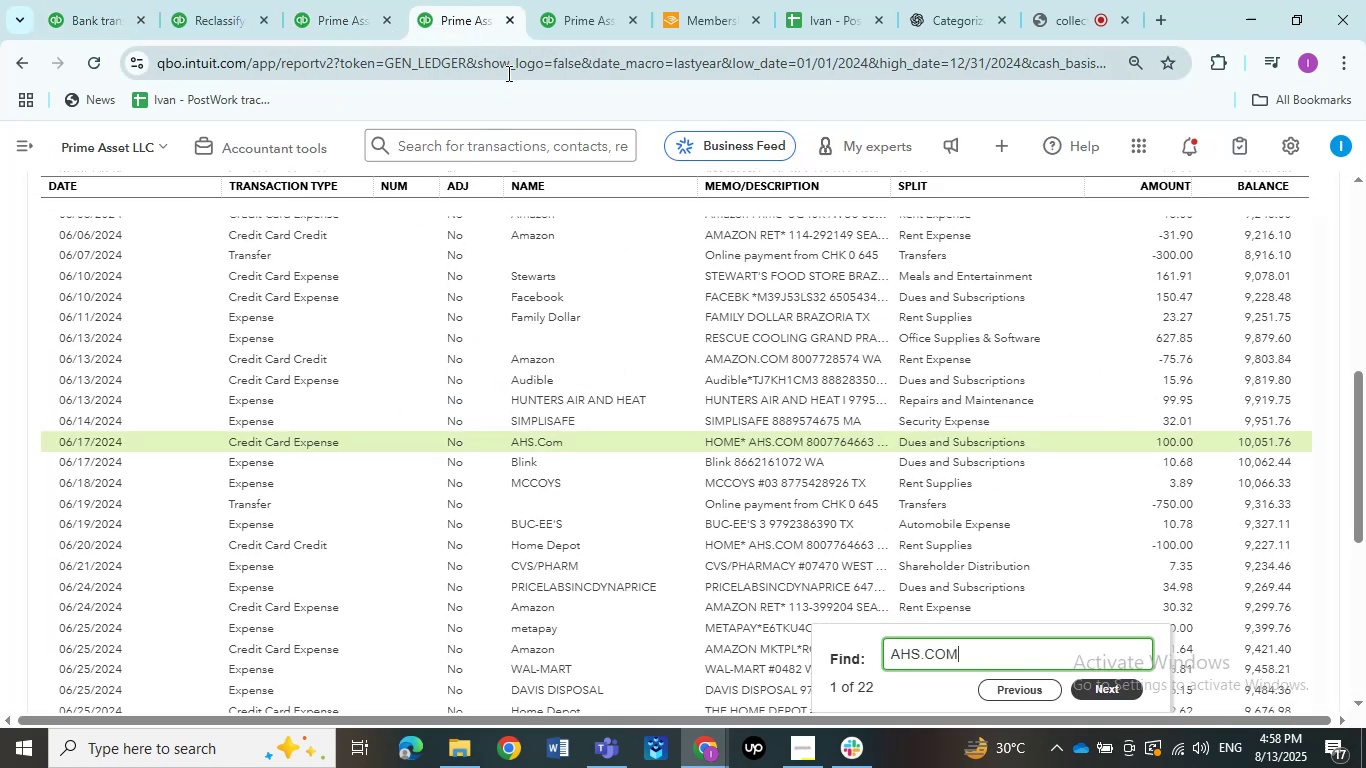 
key(Enter)
 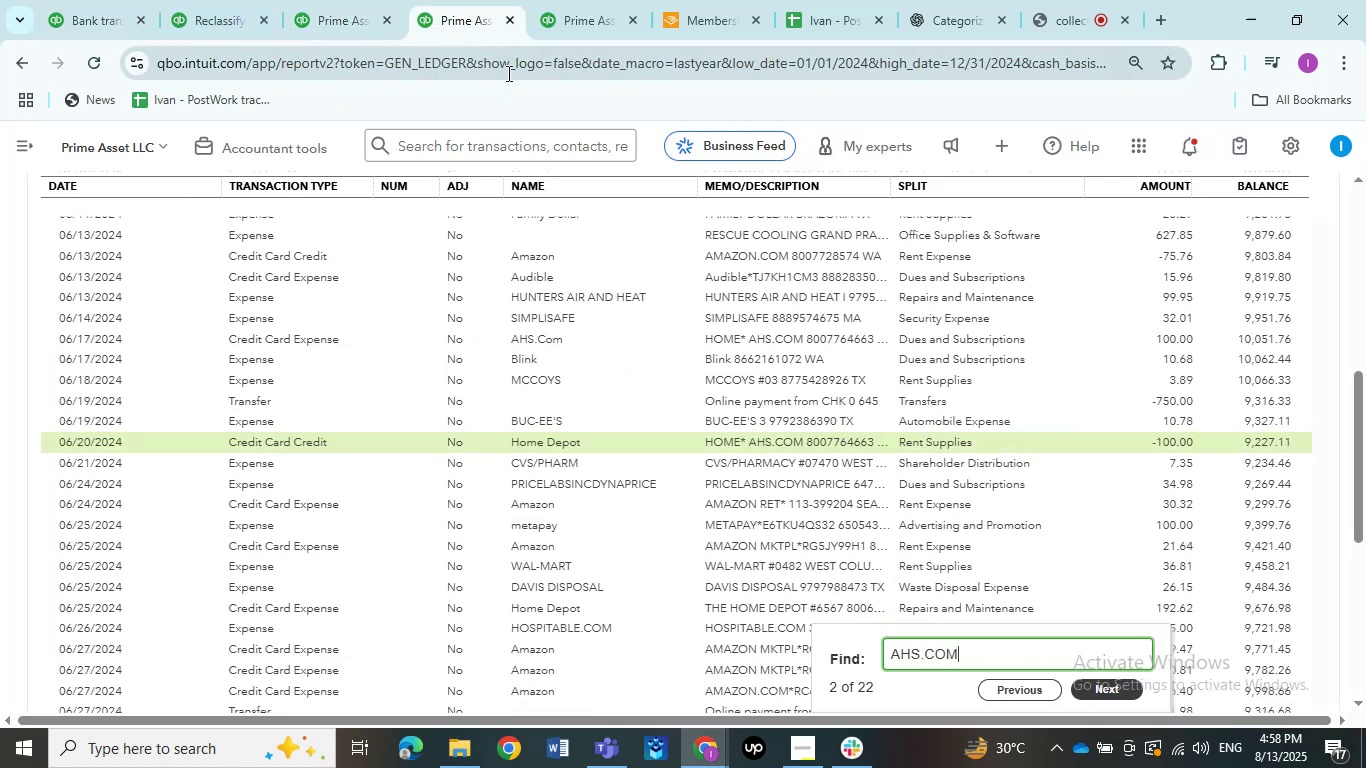 
key(Enter)
 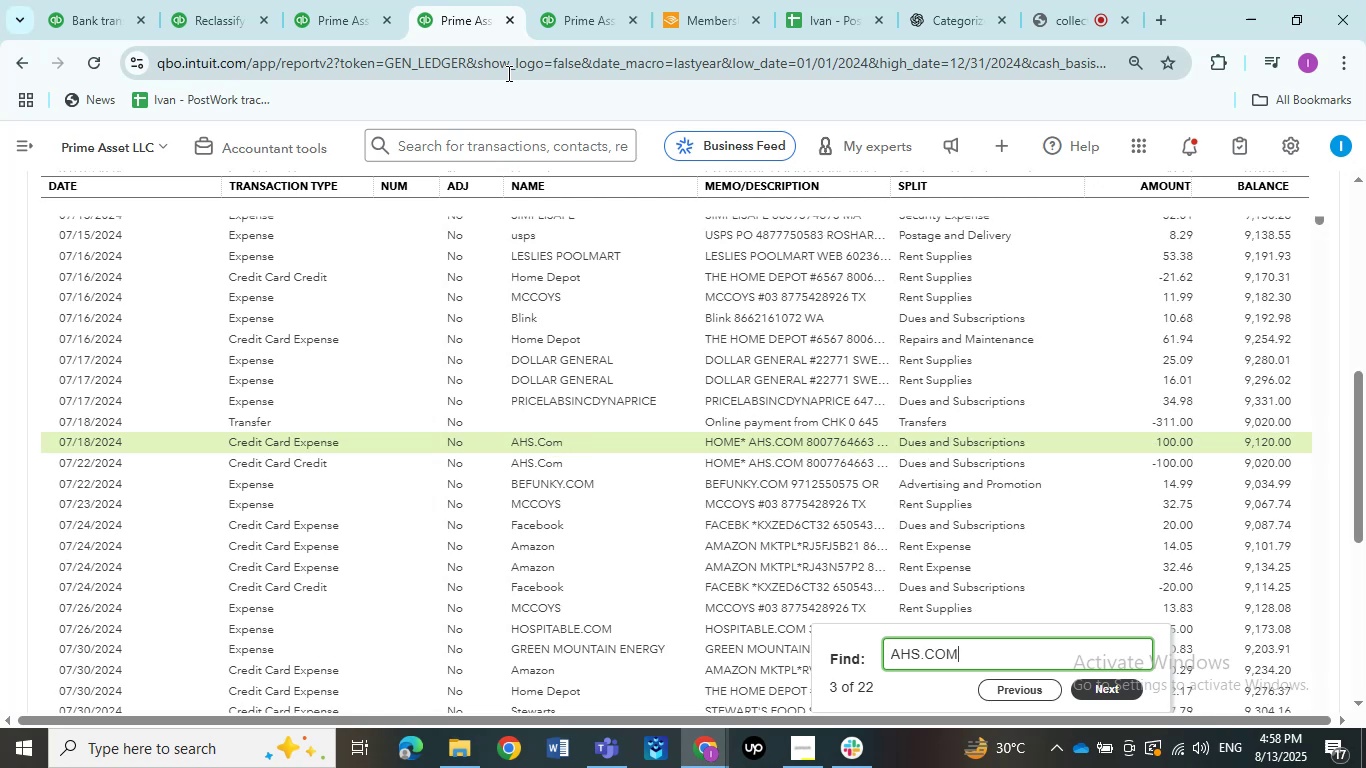 
key(Enter)
 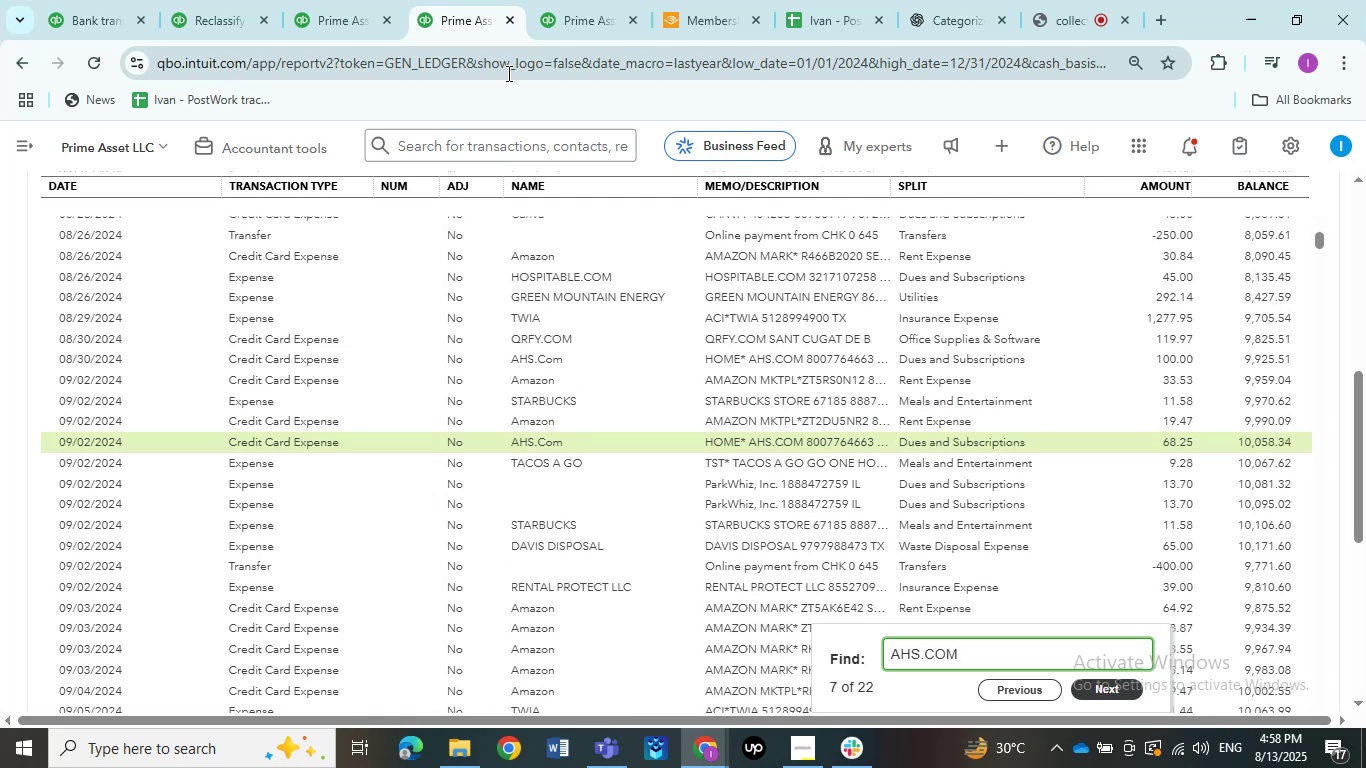 
key(Enter)
 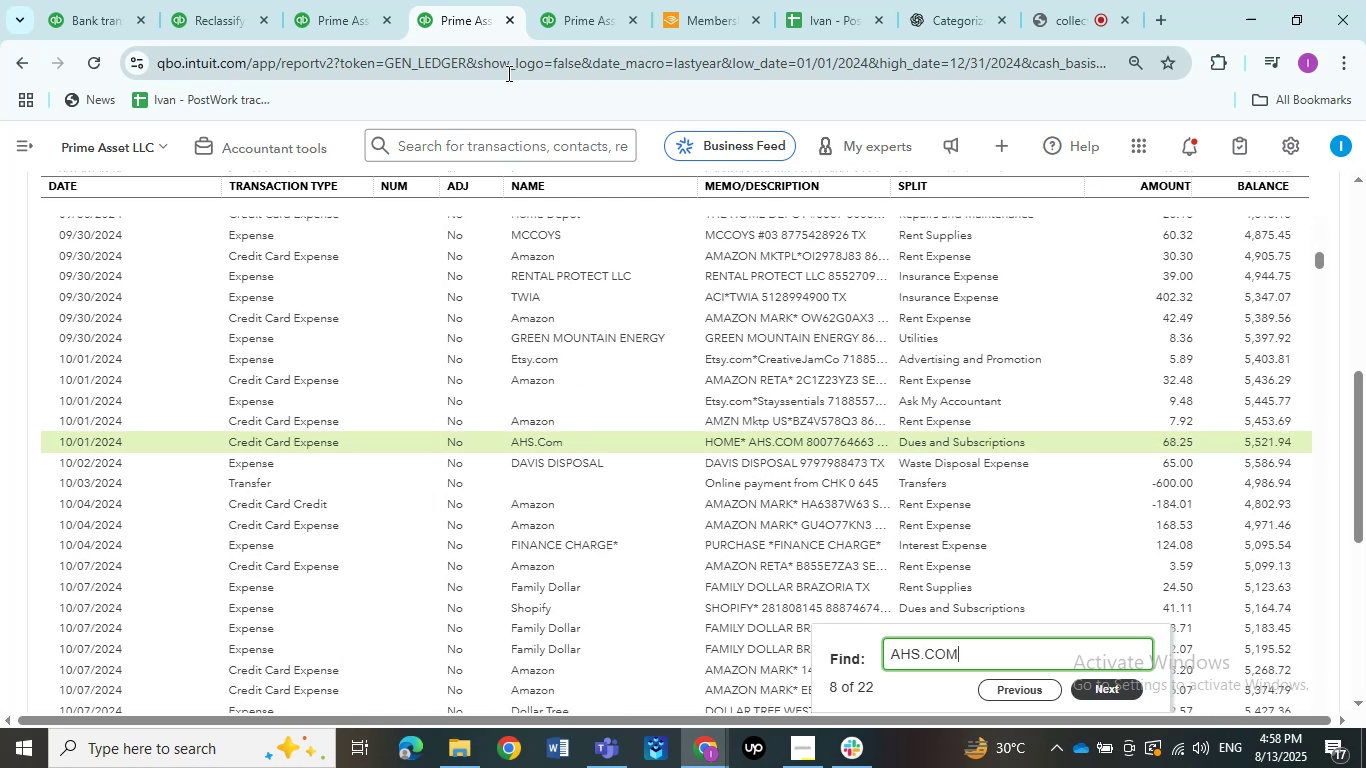 
key(Enter)
 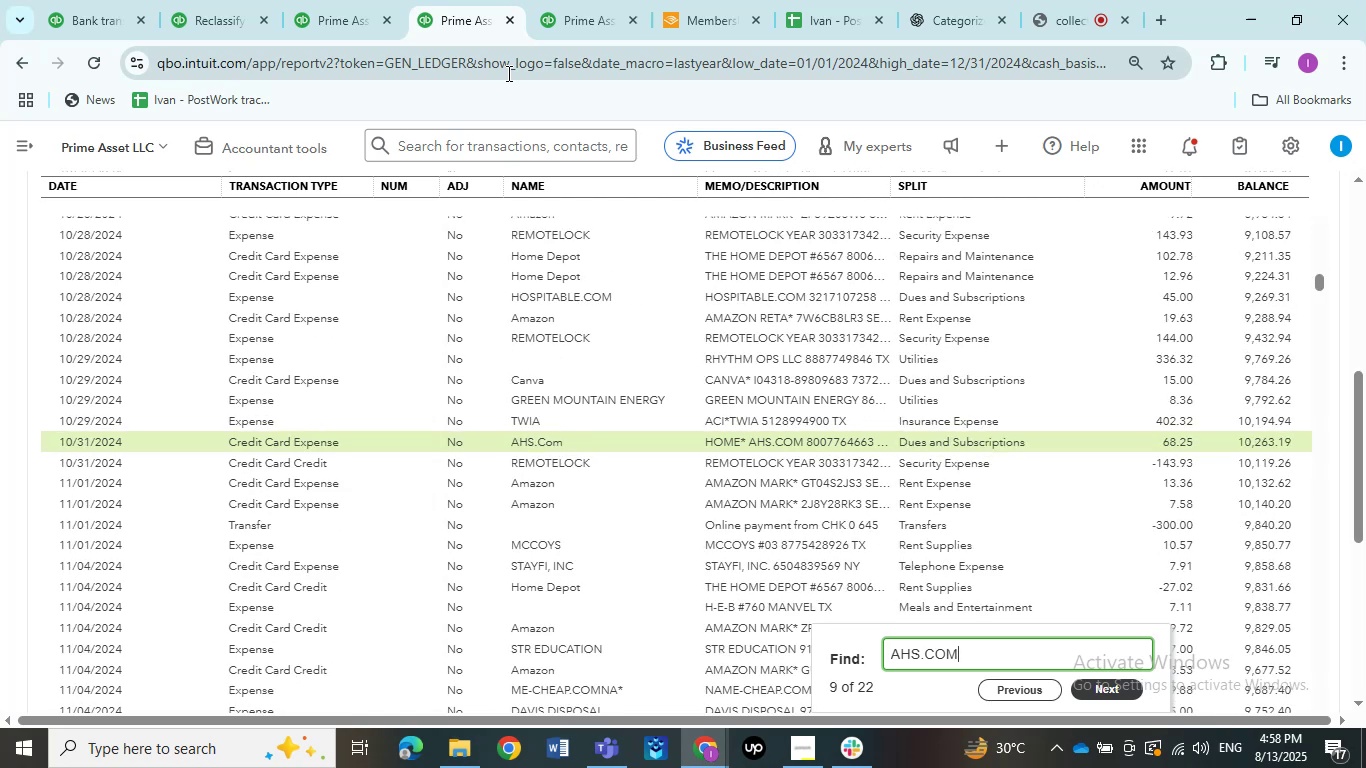 
key(Enter)
 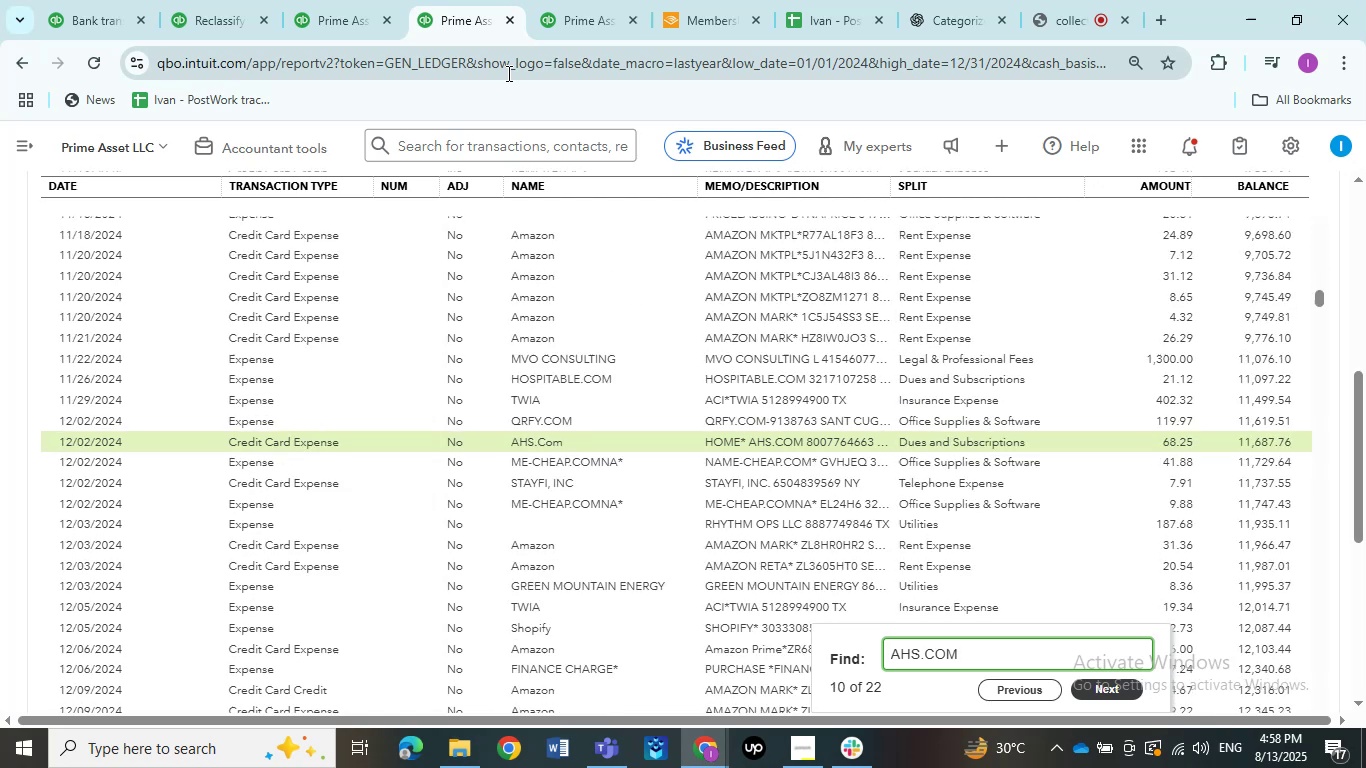 
key(Enter)
 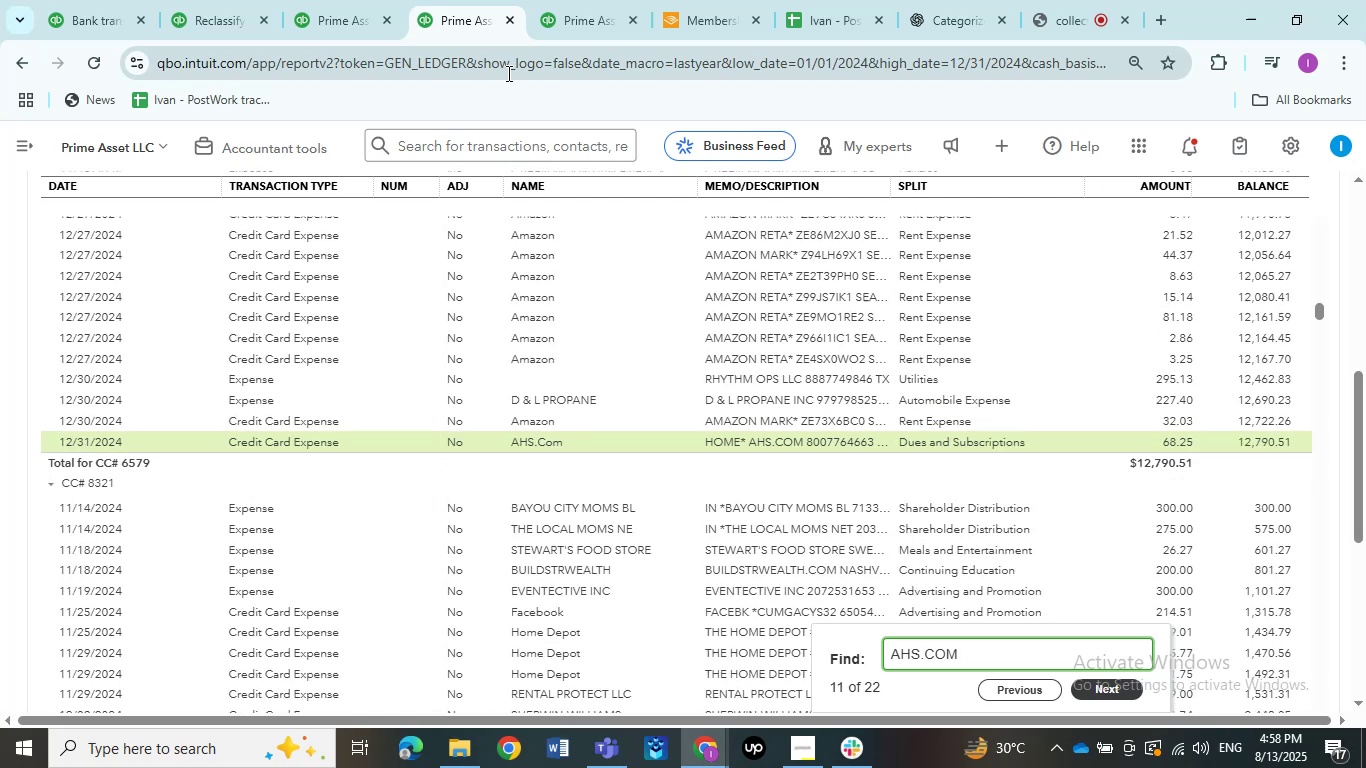 
key(Enter)
 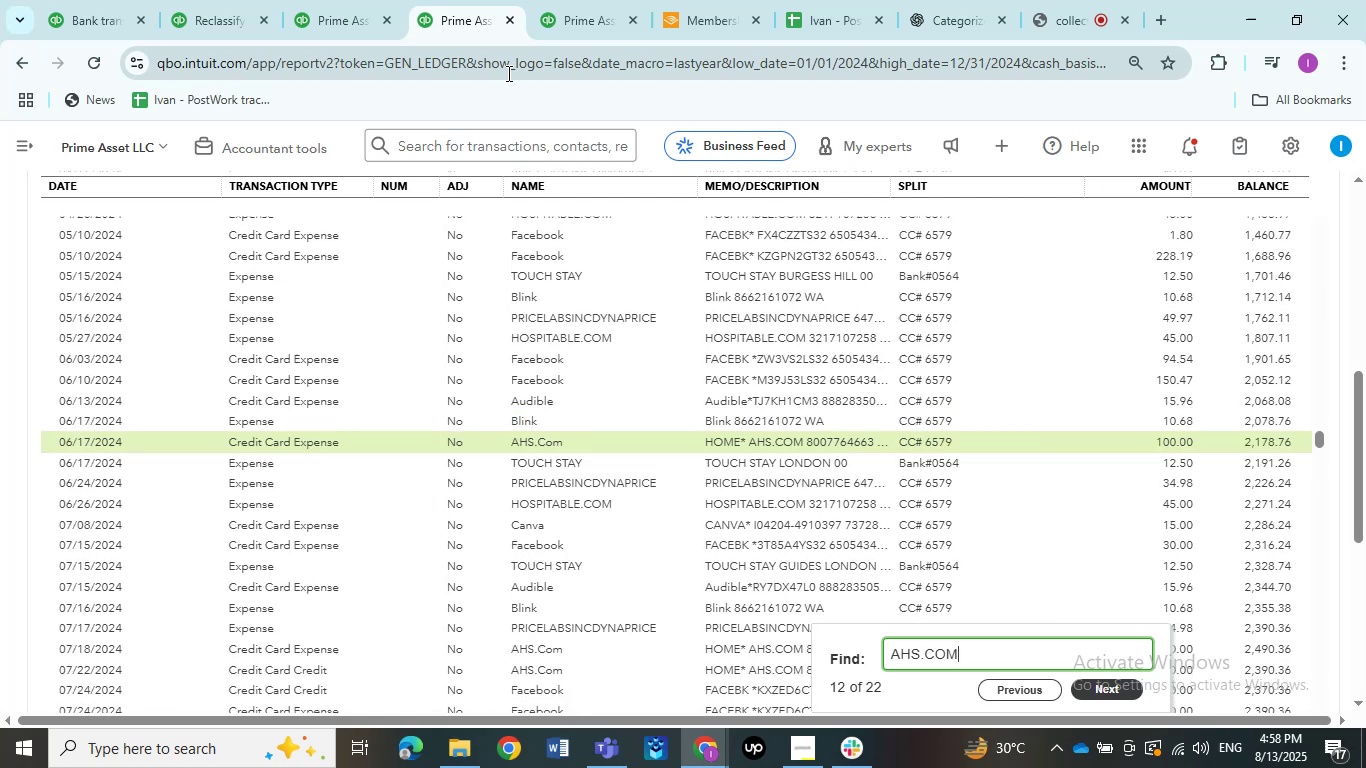 
key(Enter)
 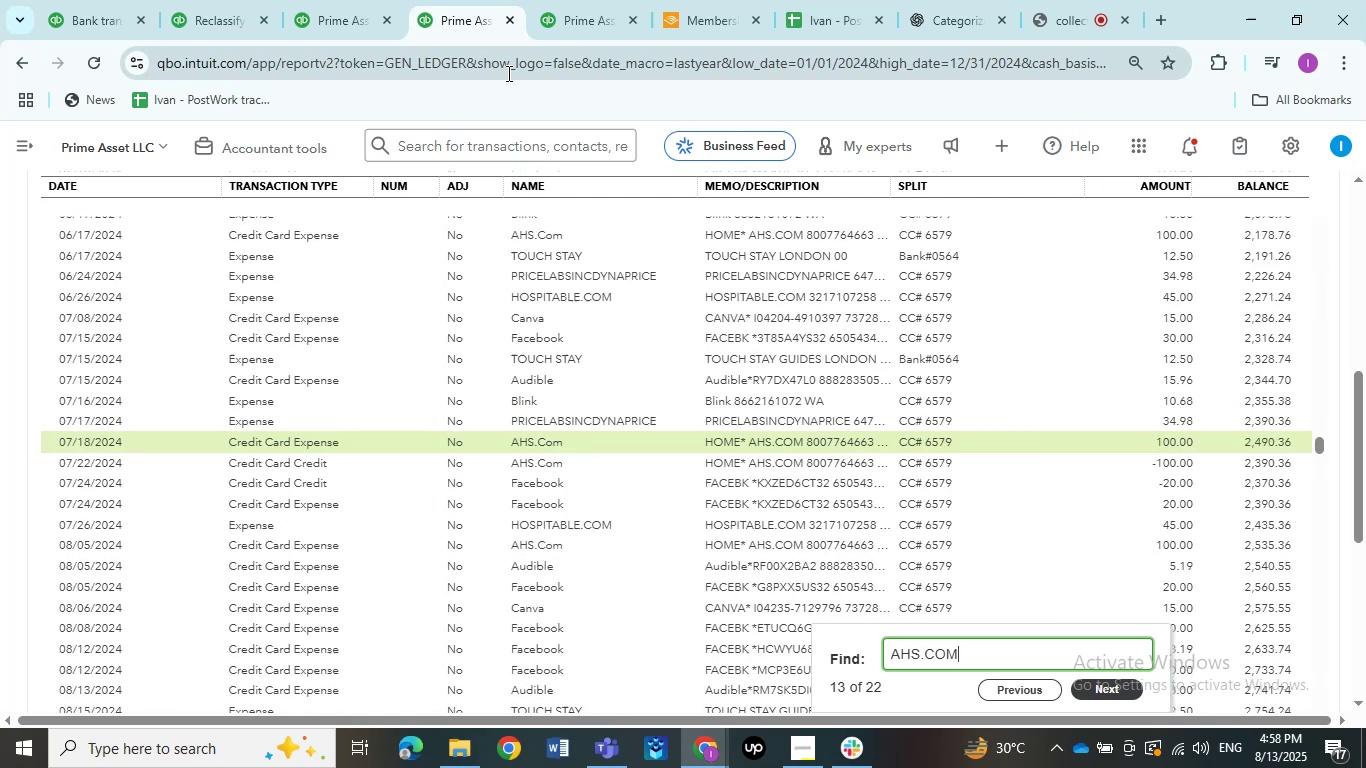 
key(Enter)
 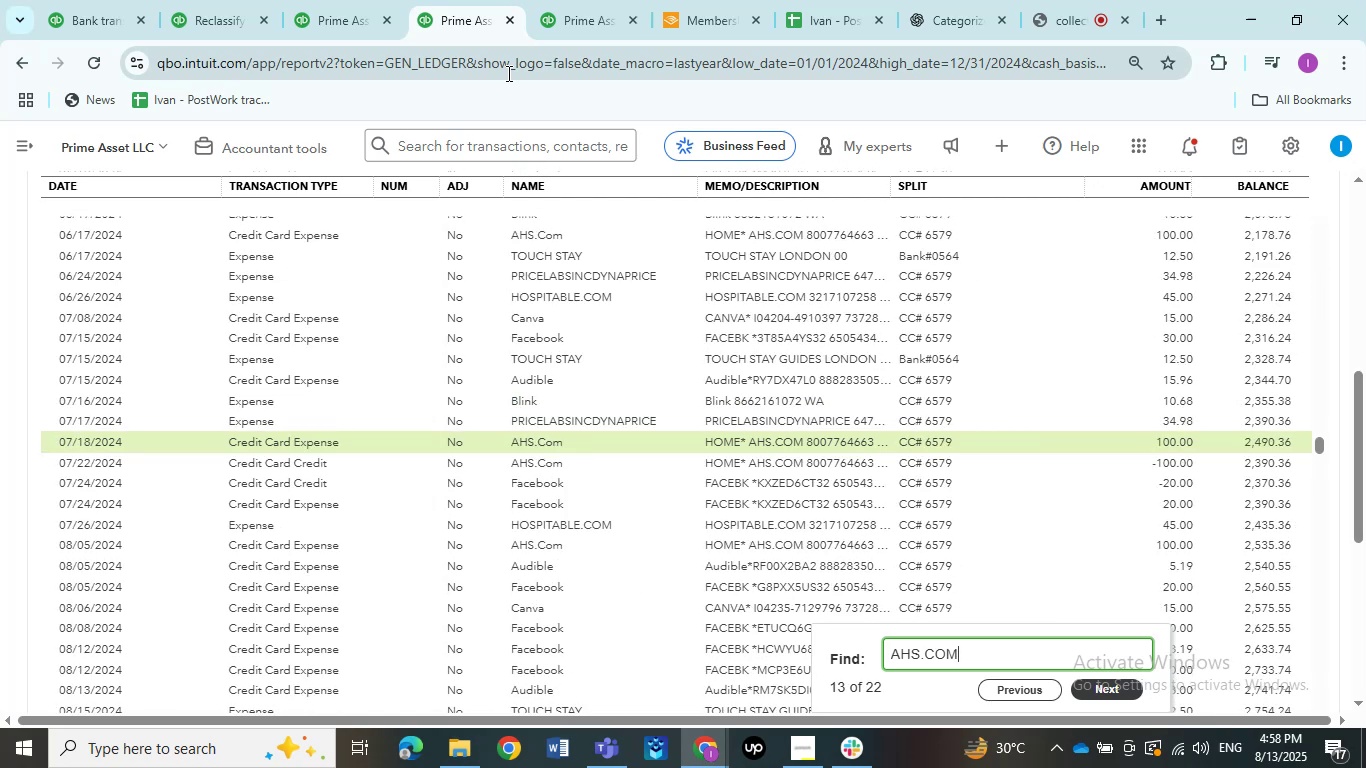 
key(Enter)
 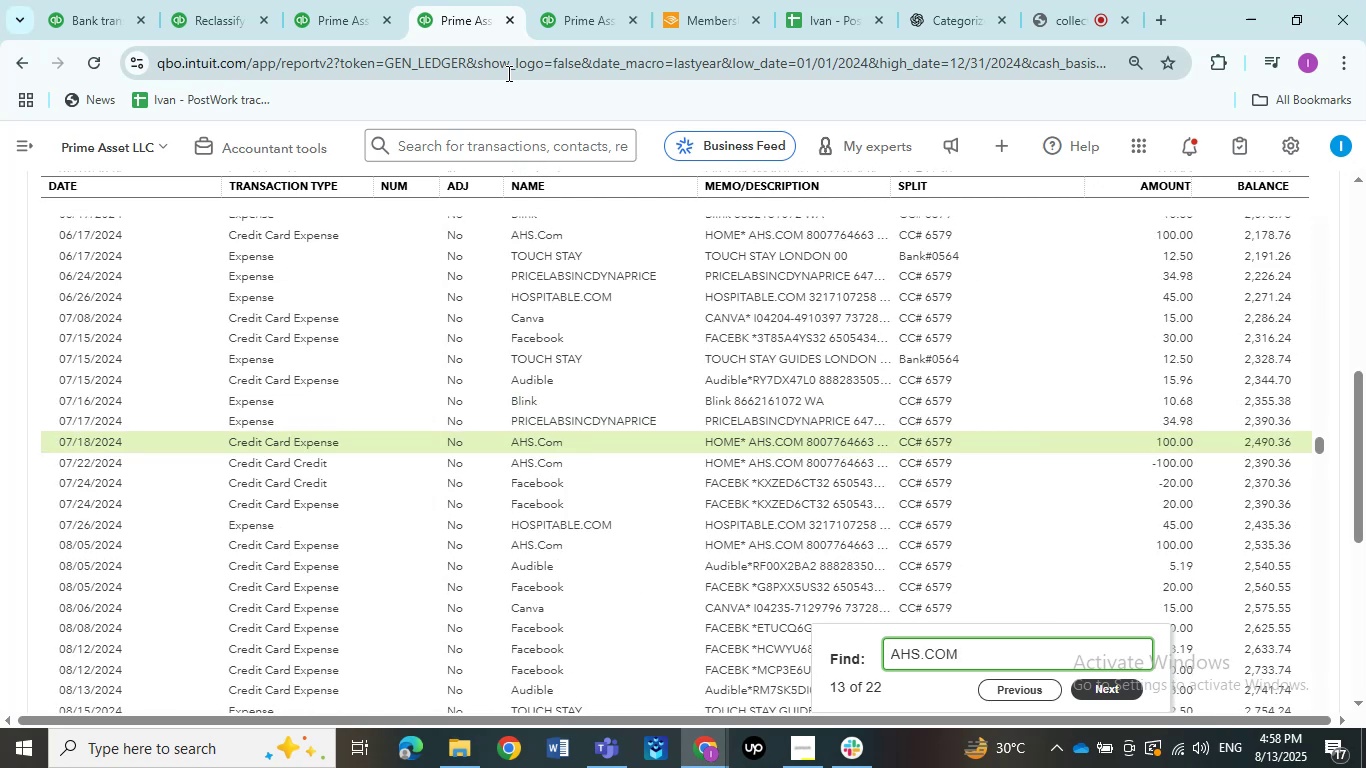 
key(Enter)
 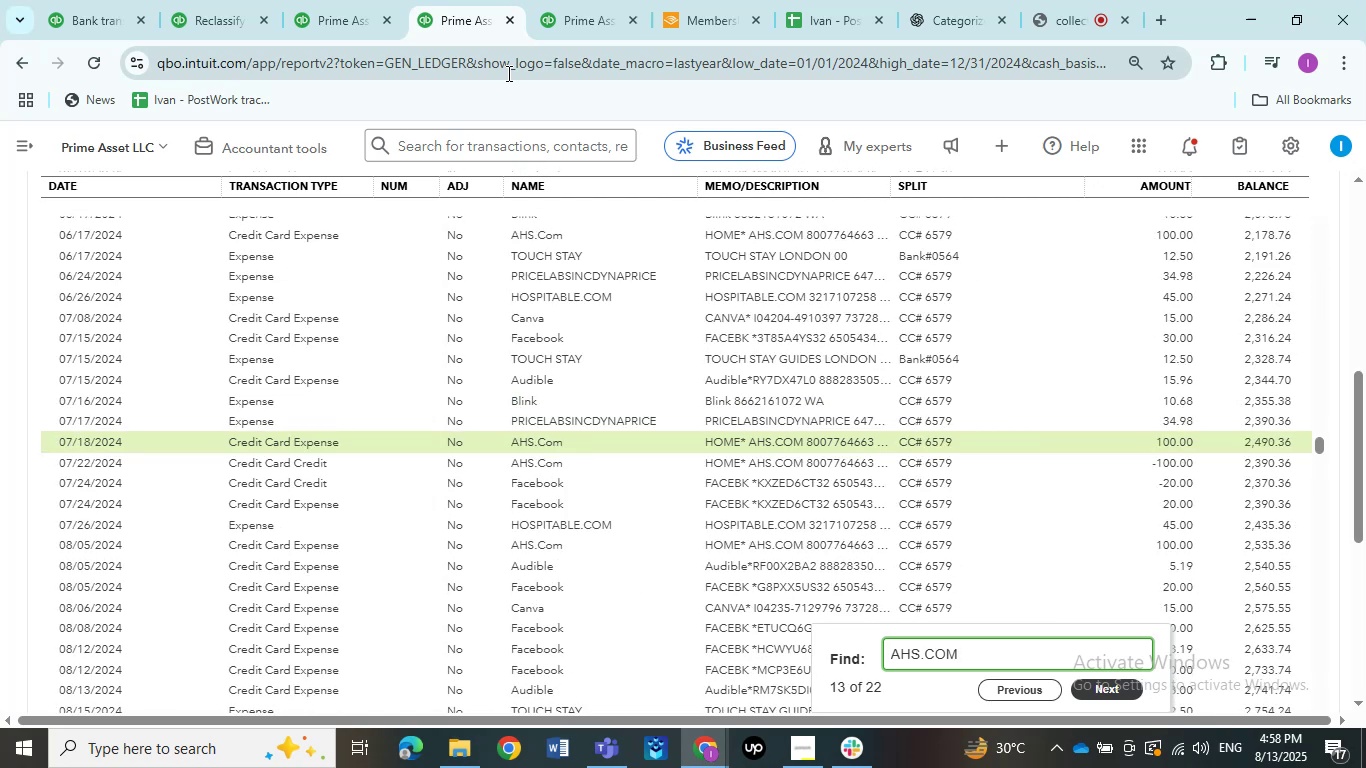 
key(Enter)
 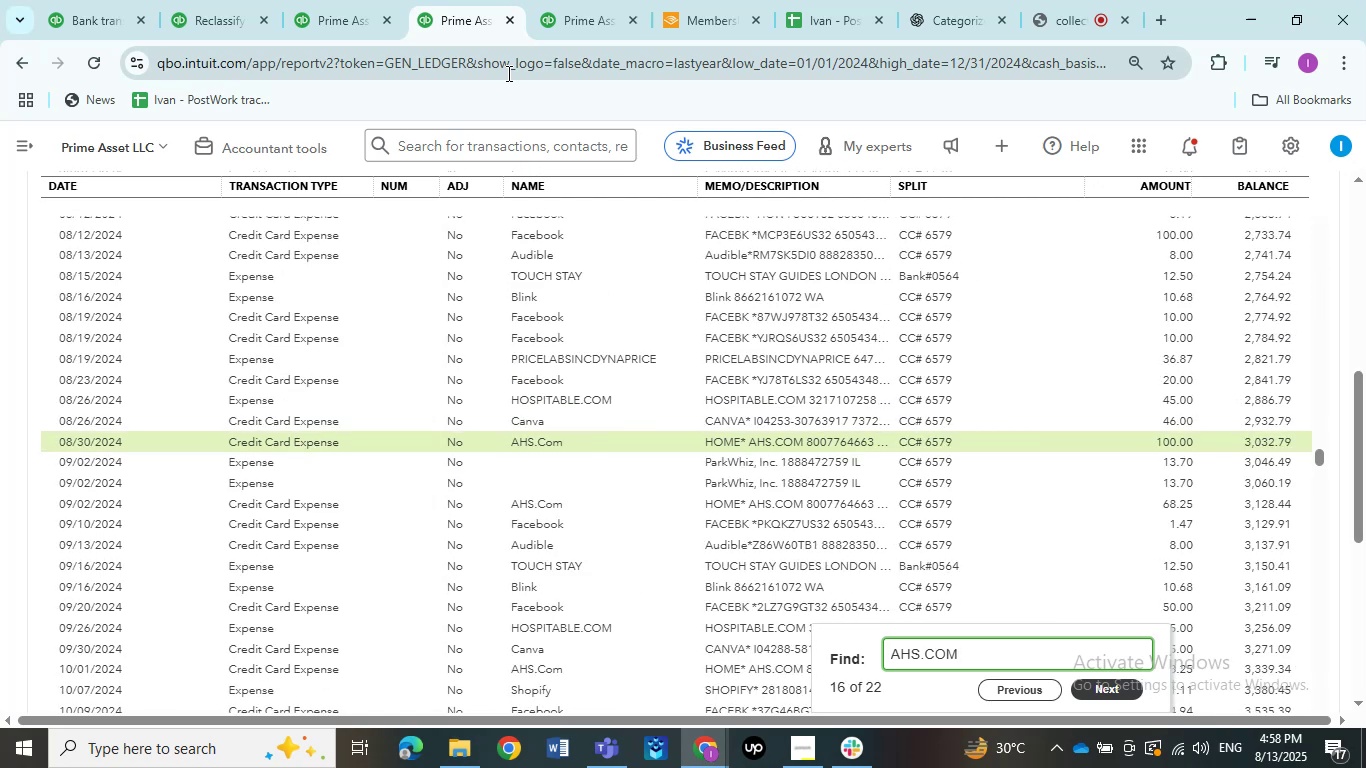 
key(Enter)
 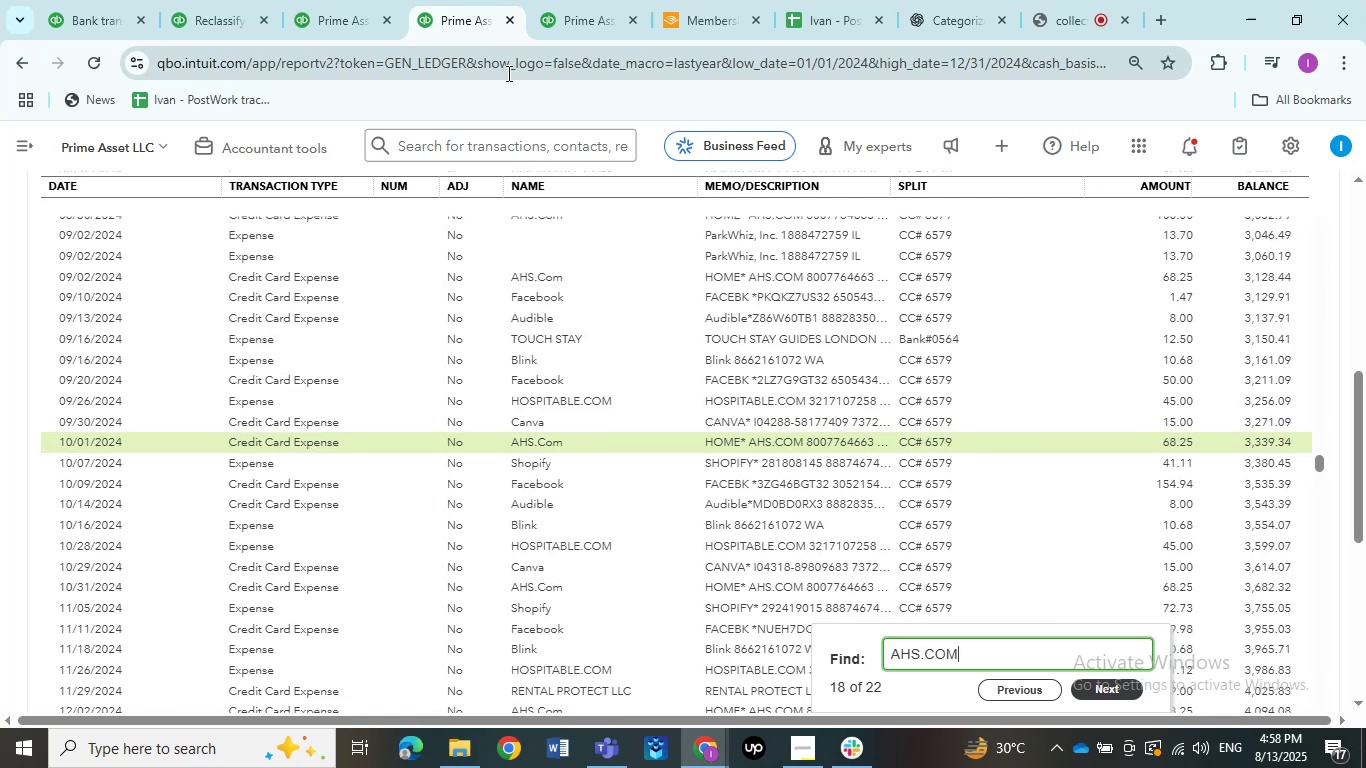 
key(Enter)
 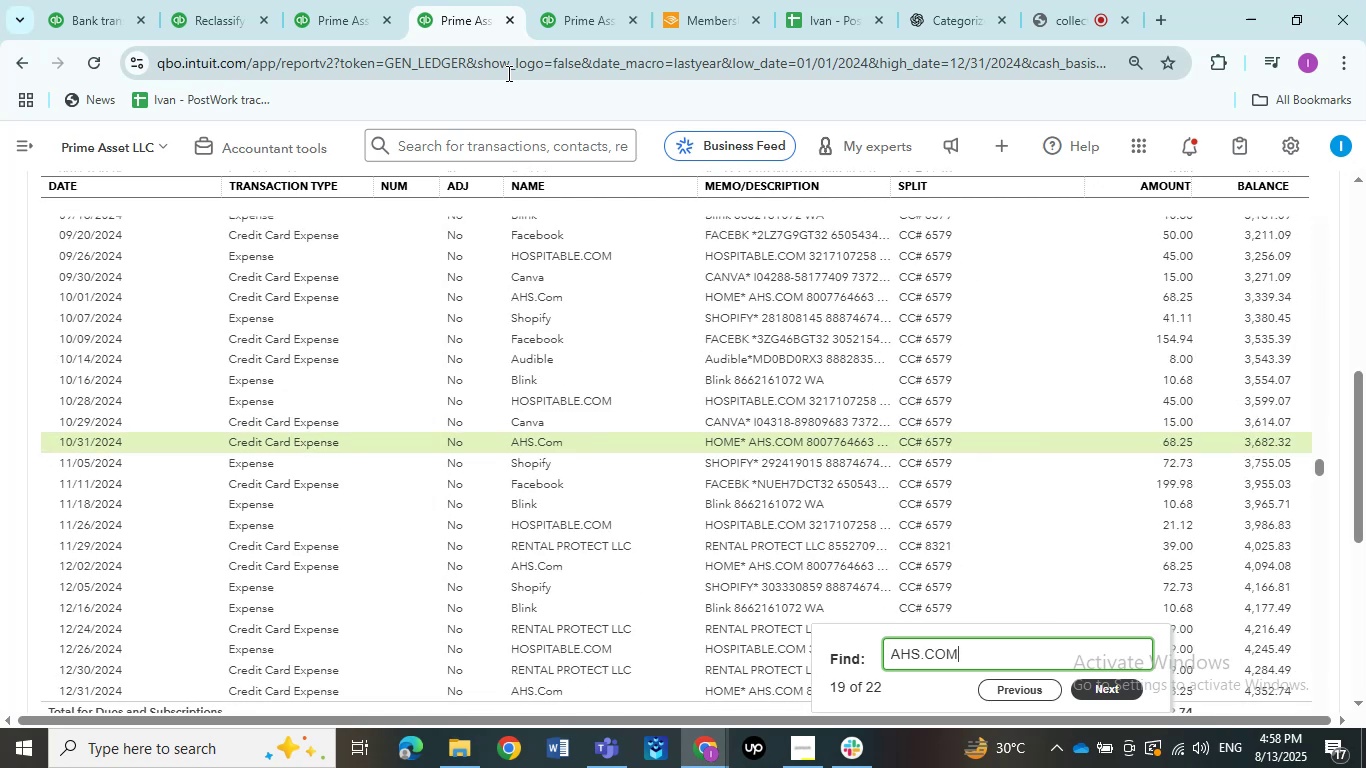 
key(Enter)
 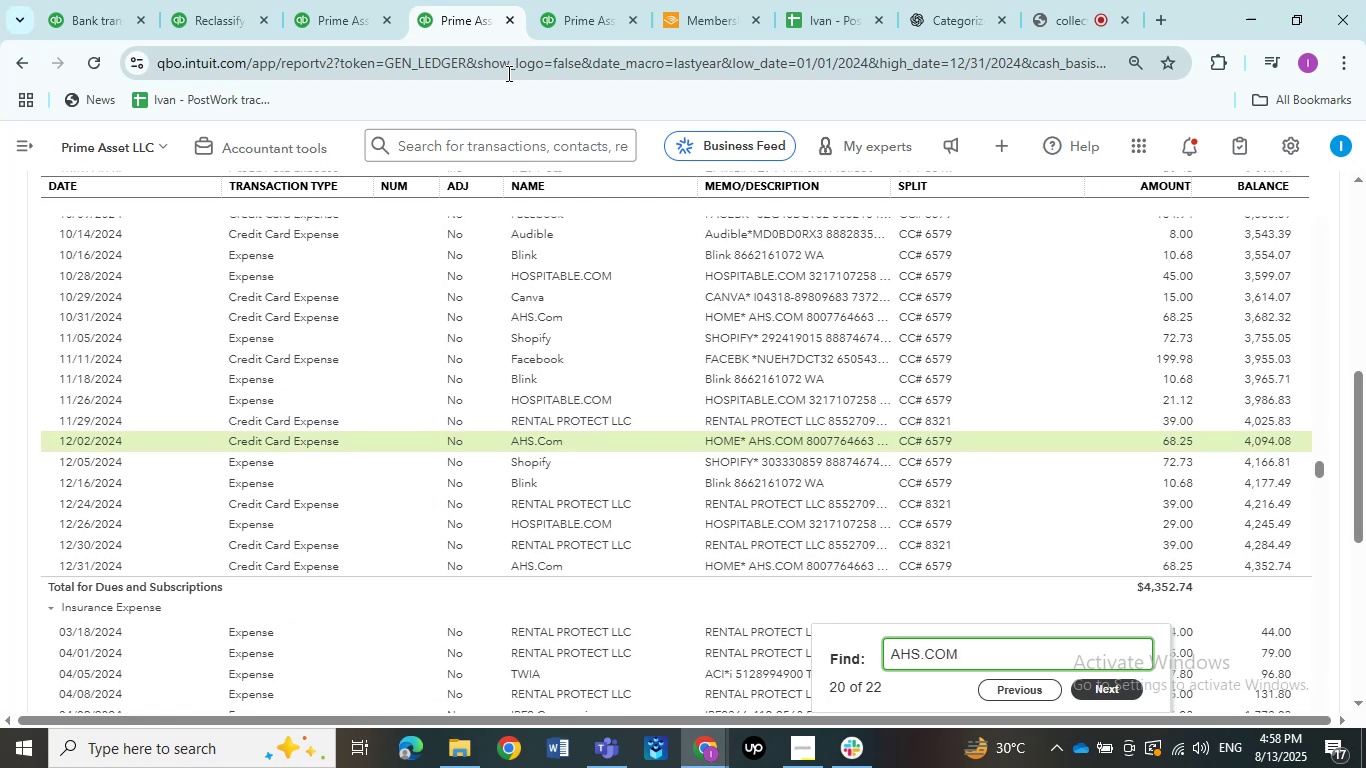 
key(Enter)
 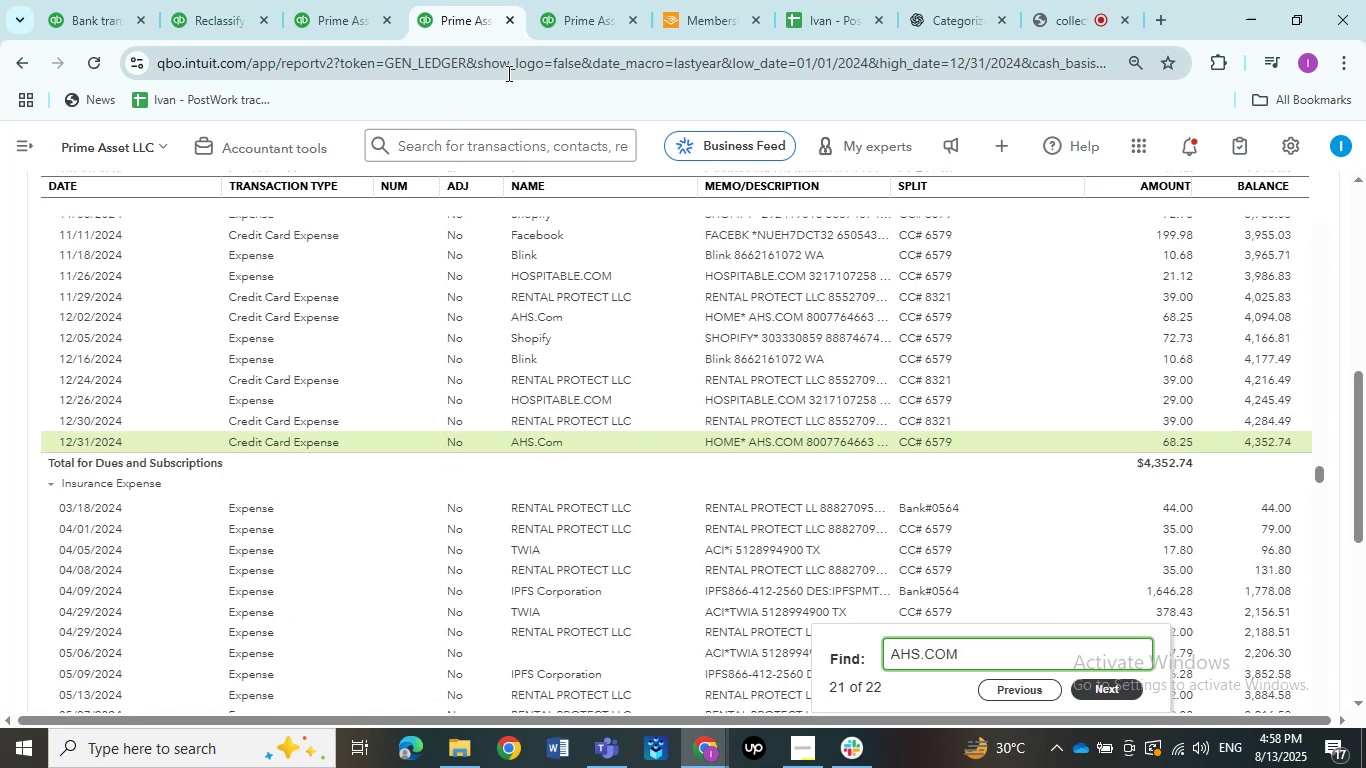 
key(Enter)
 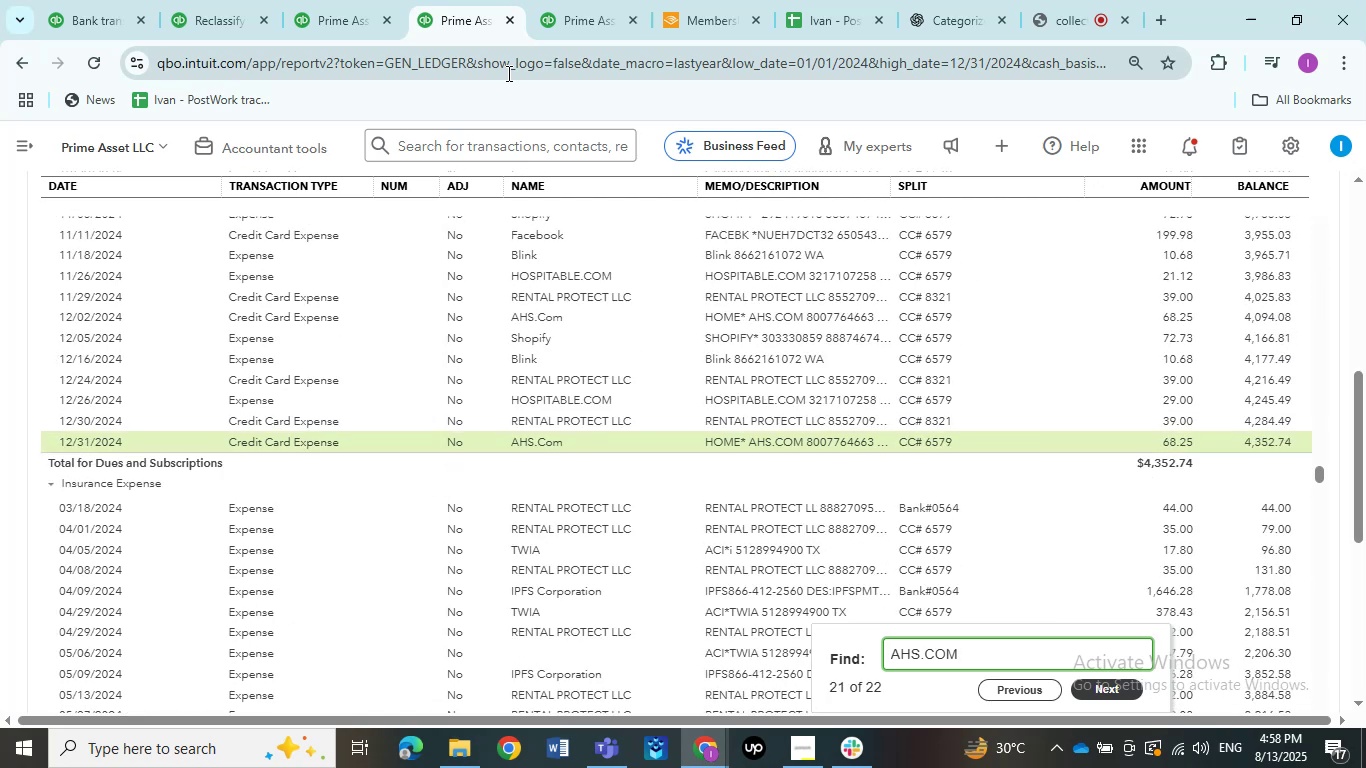 
key(Enter)
 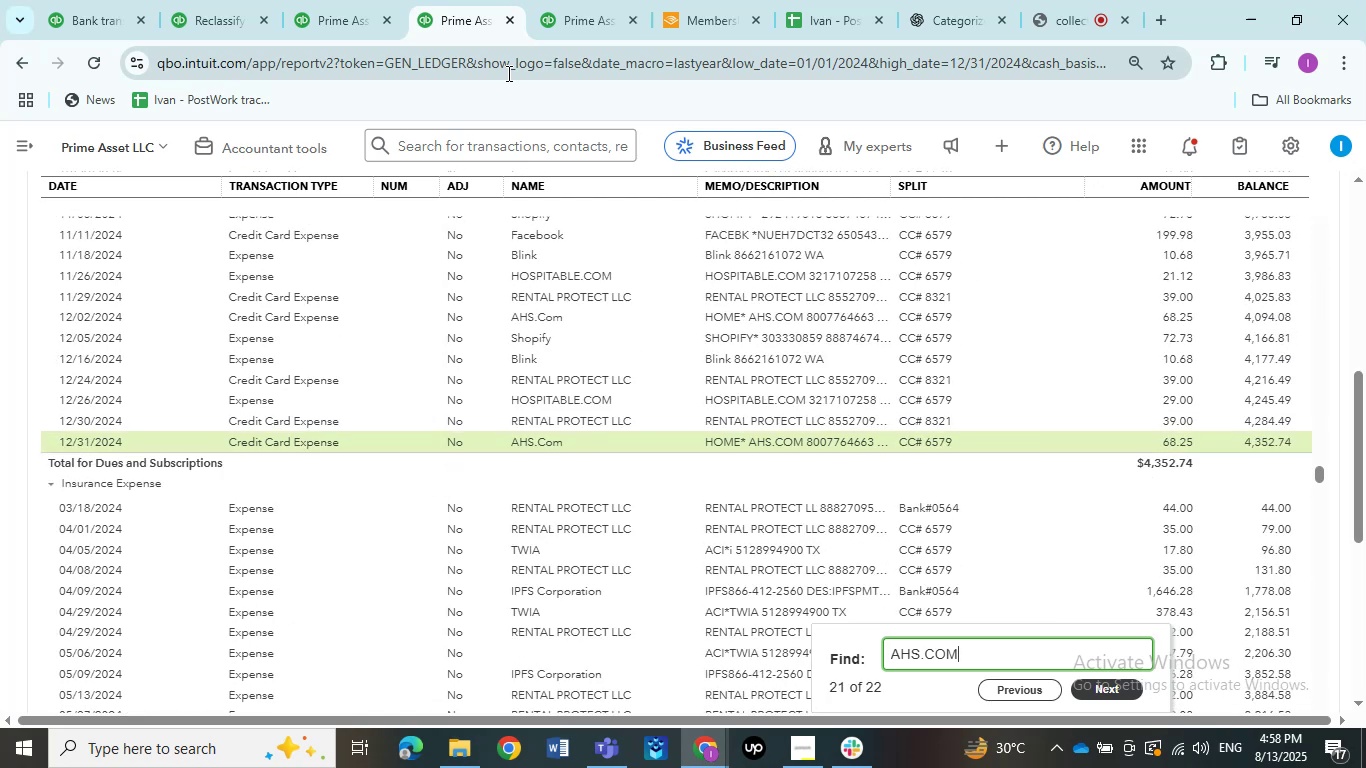 
key(Enter)
 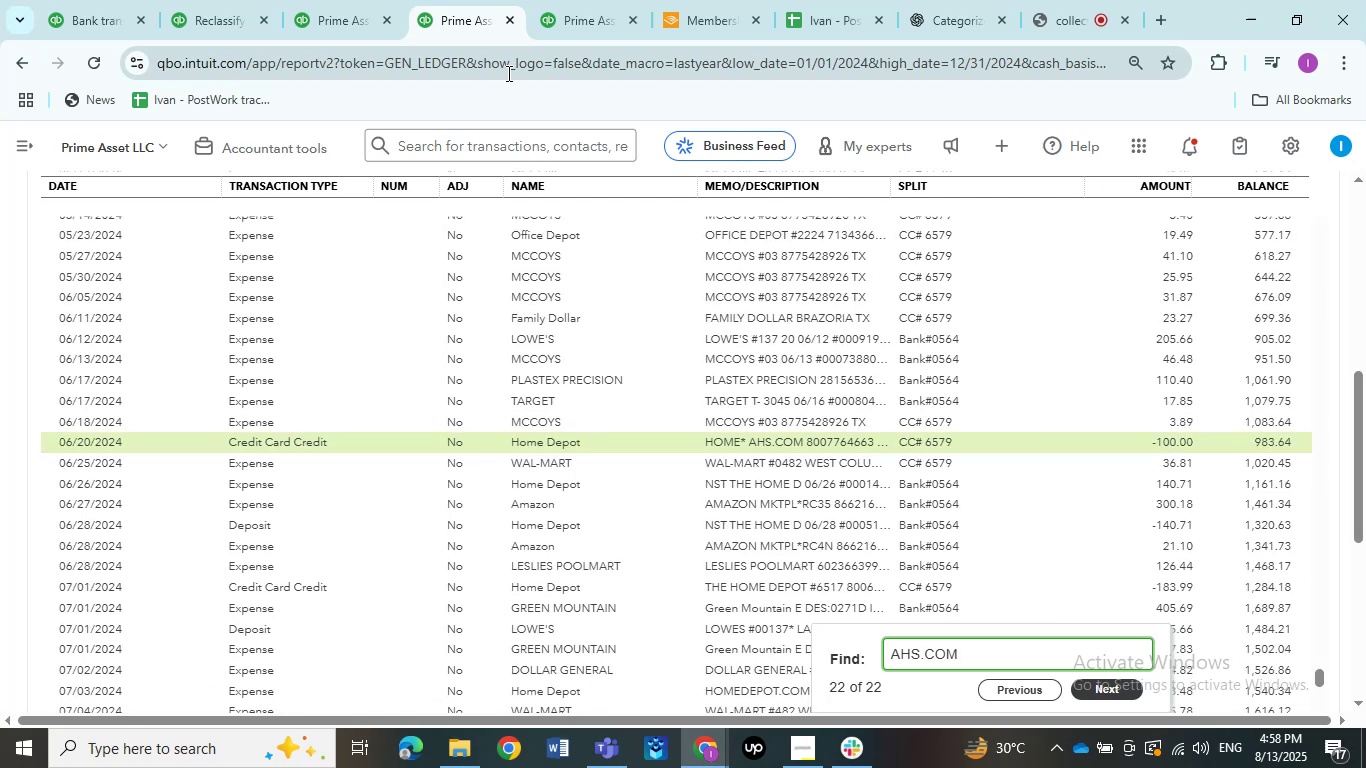 
key(Enter)
 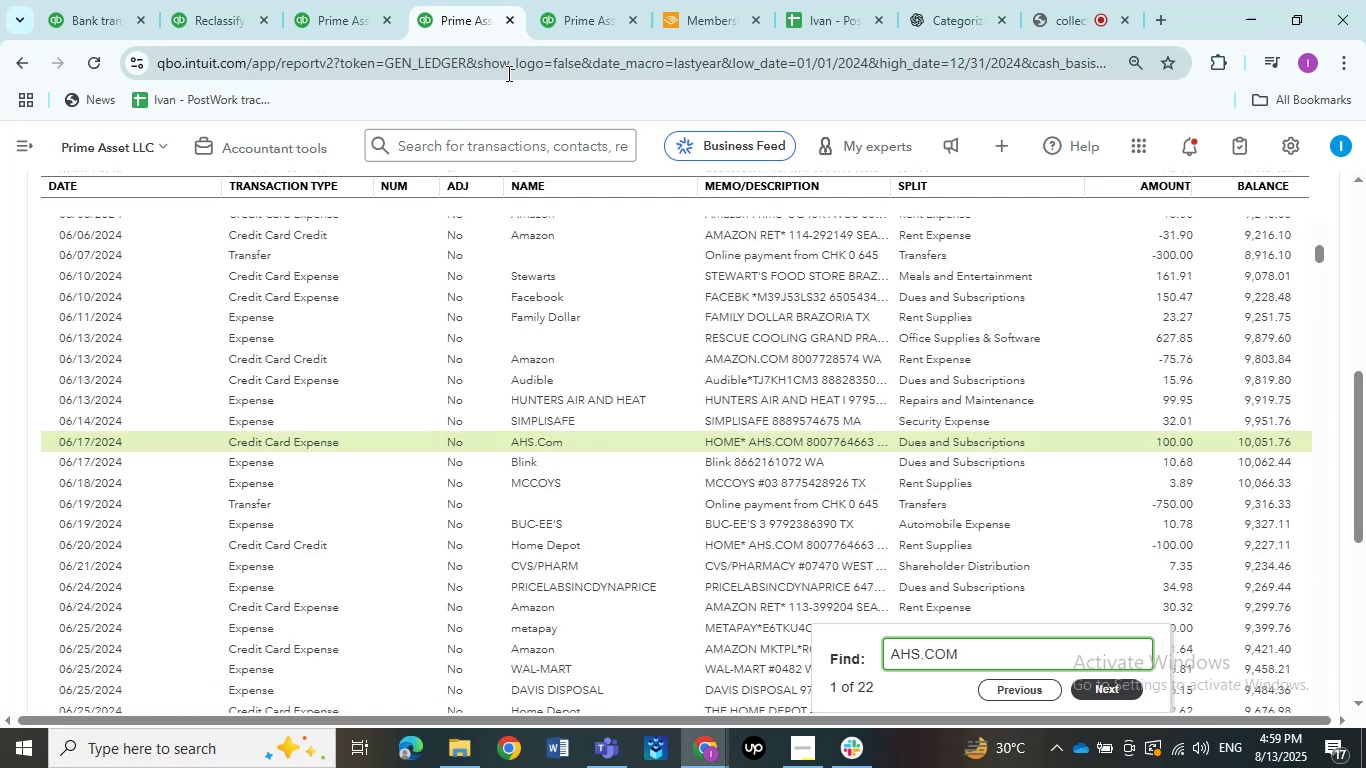 
key(Enter)
 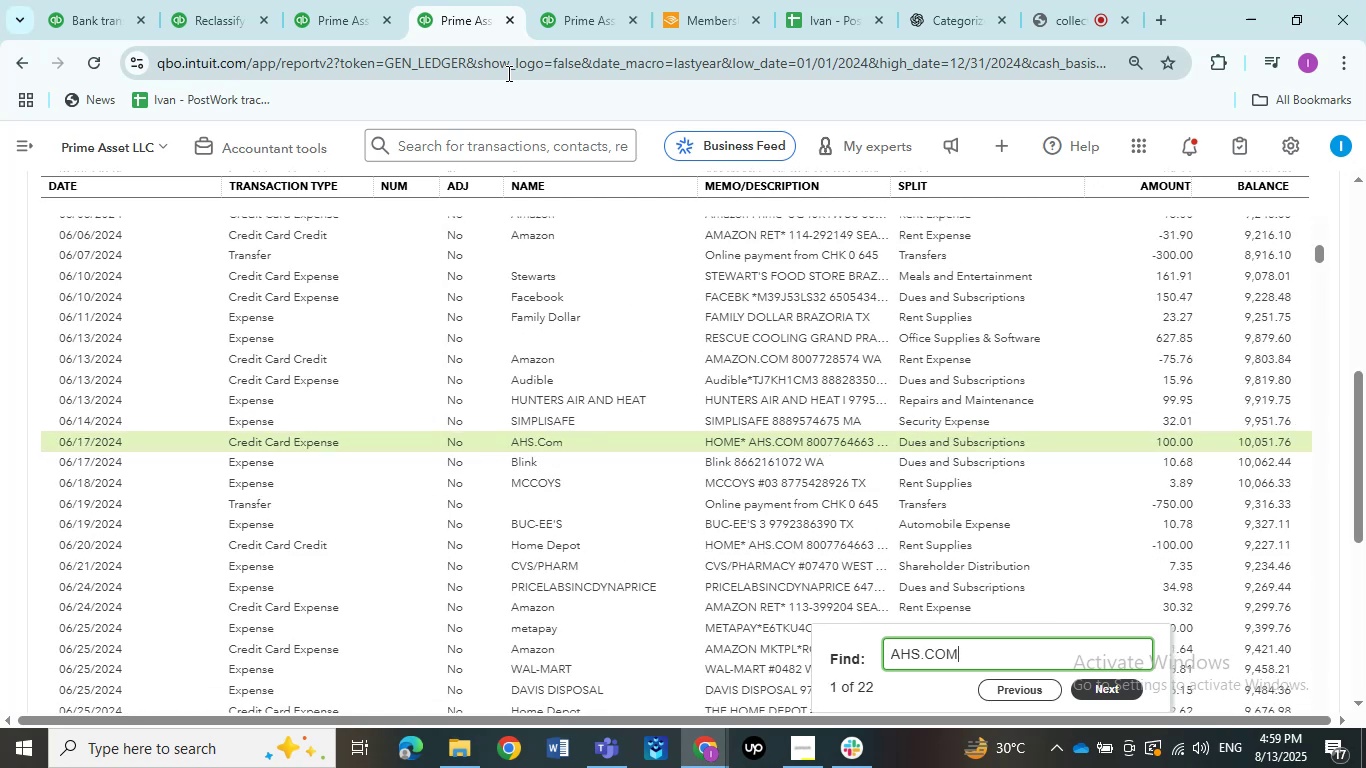 
key(Enter)
 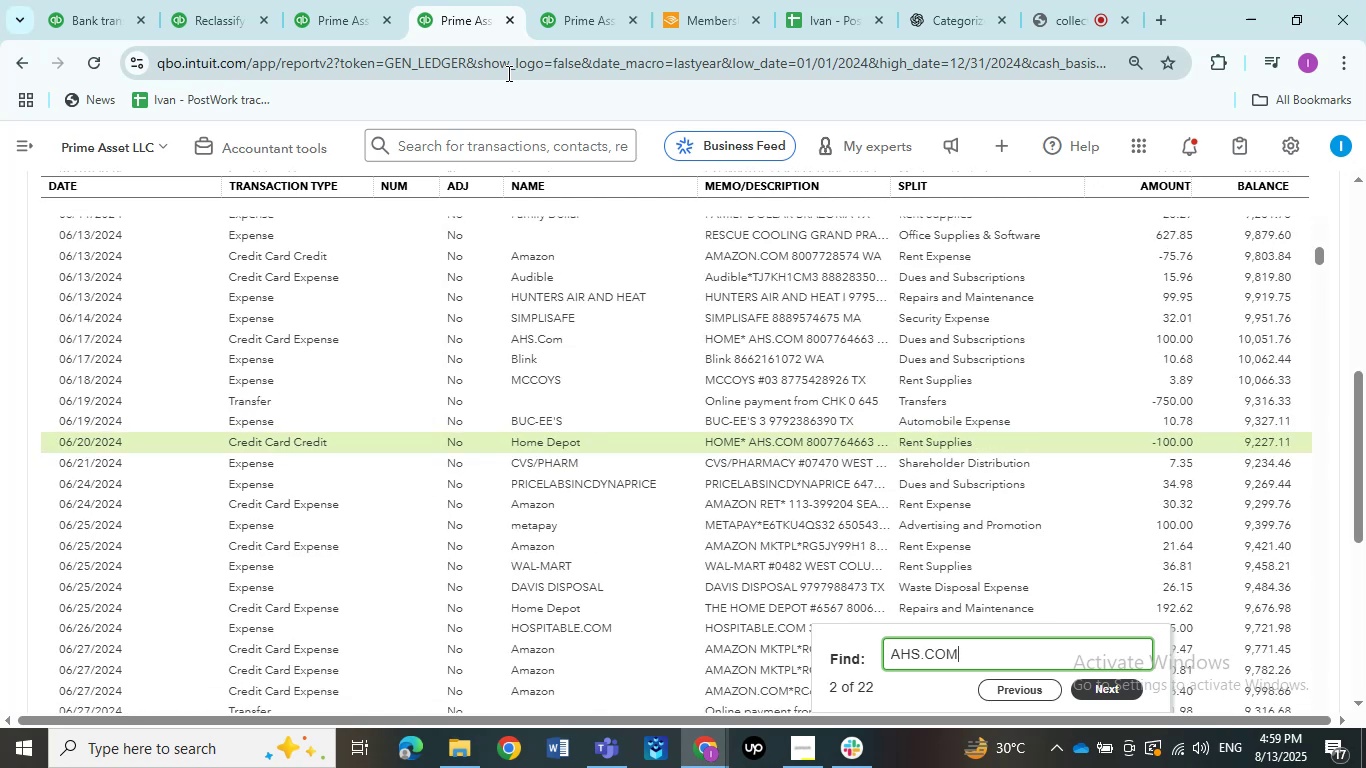 
key(Enter)
 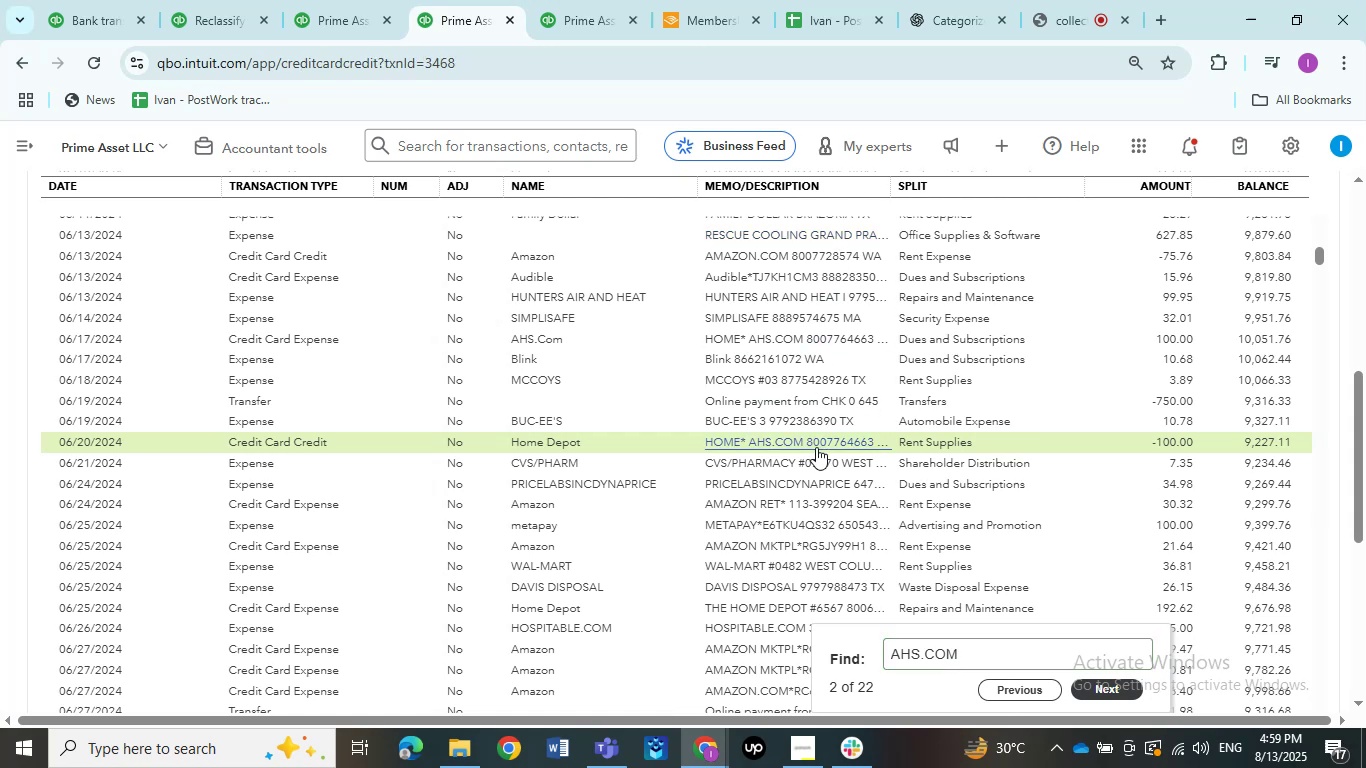 
left_click([816, 447])
 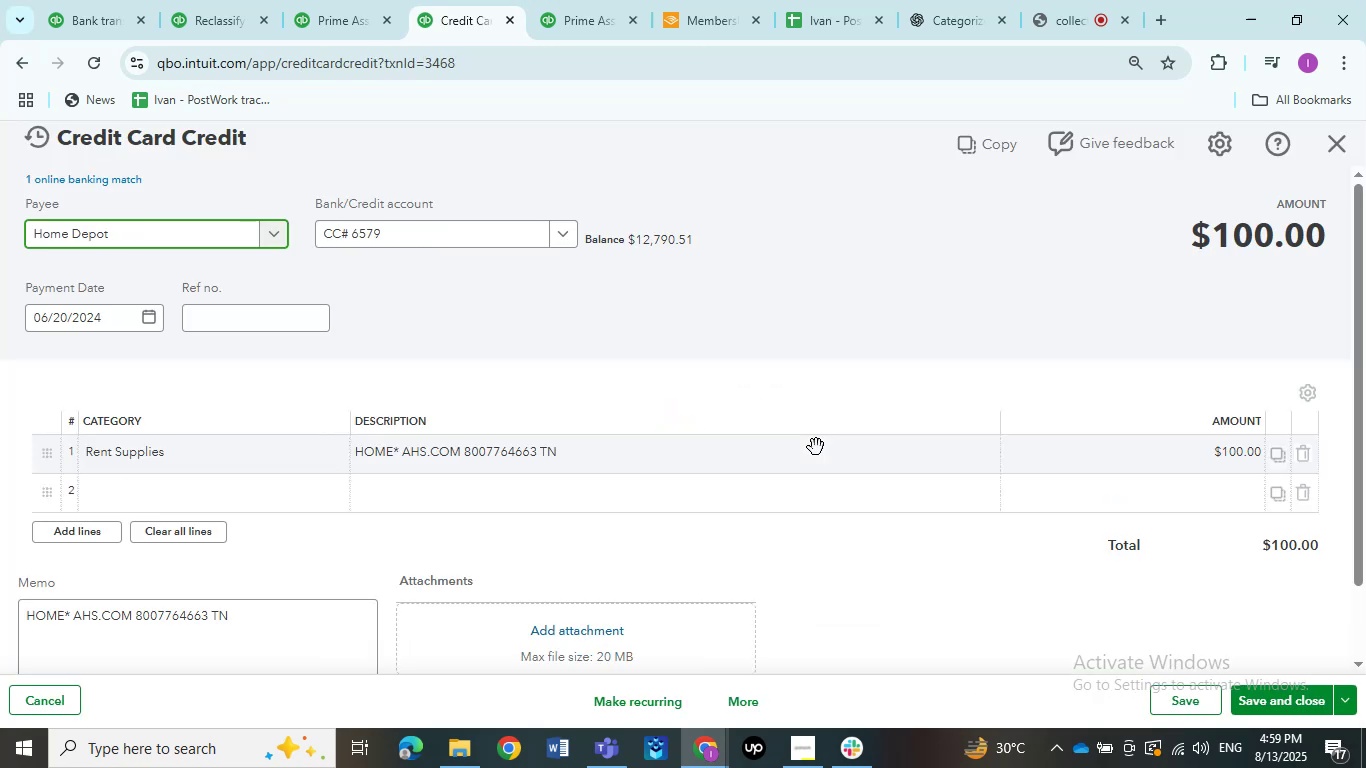 
wait(6.68)
 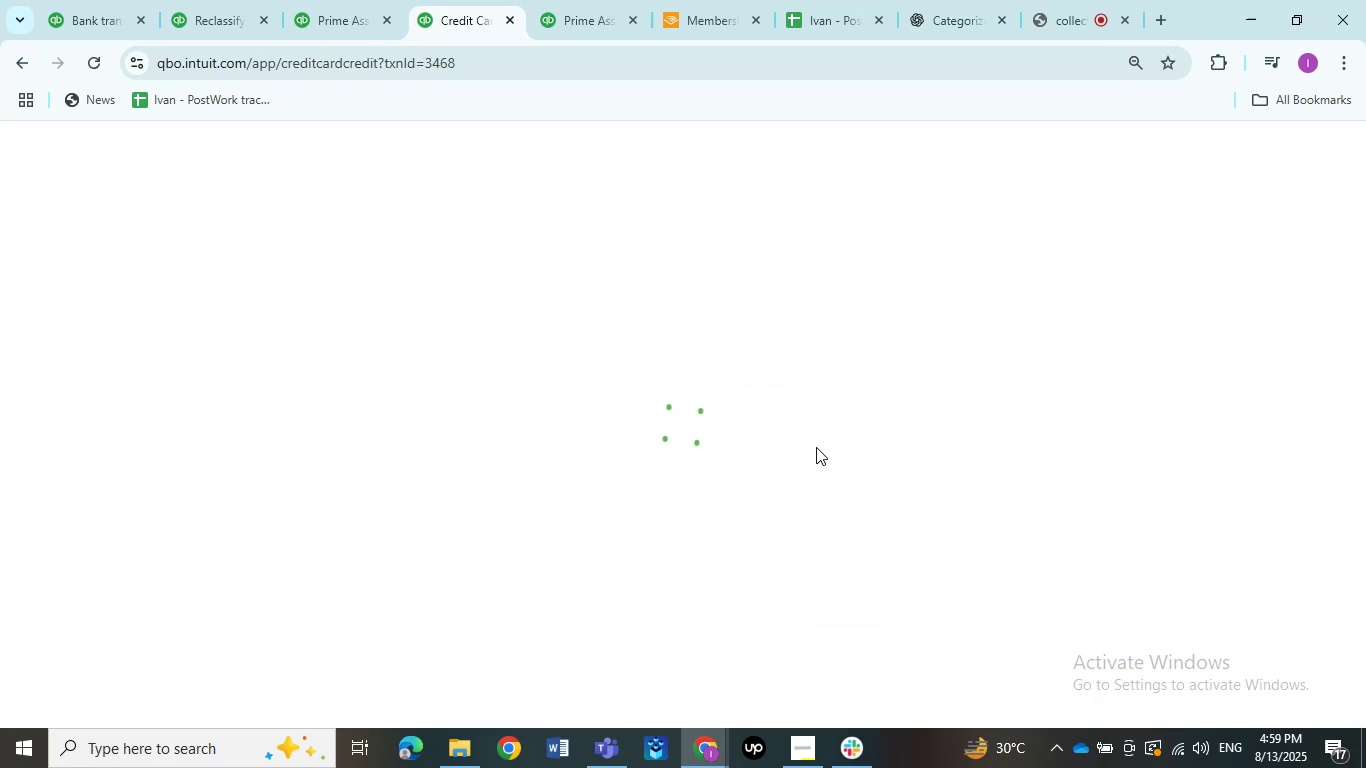 
left_click([211, 466])
 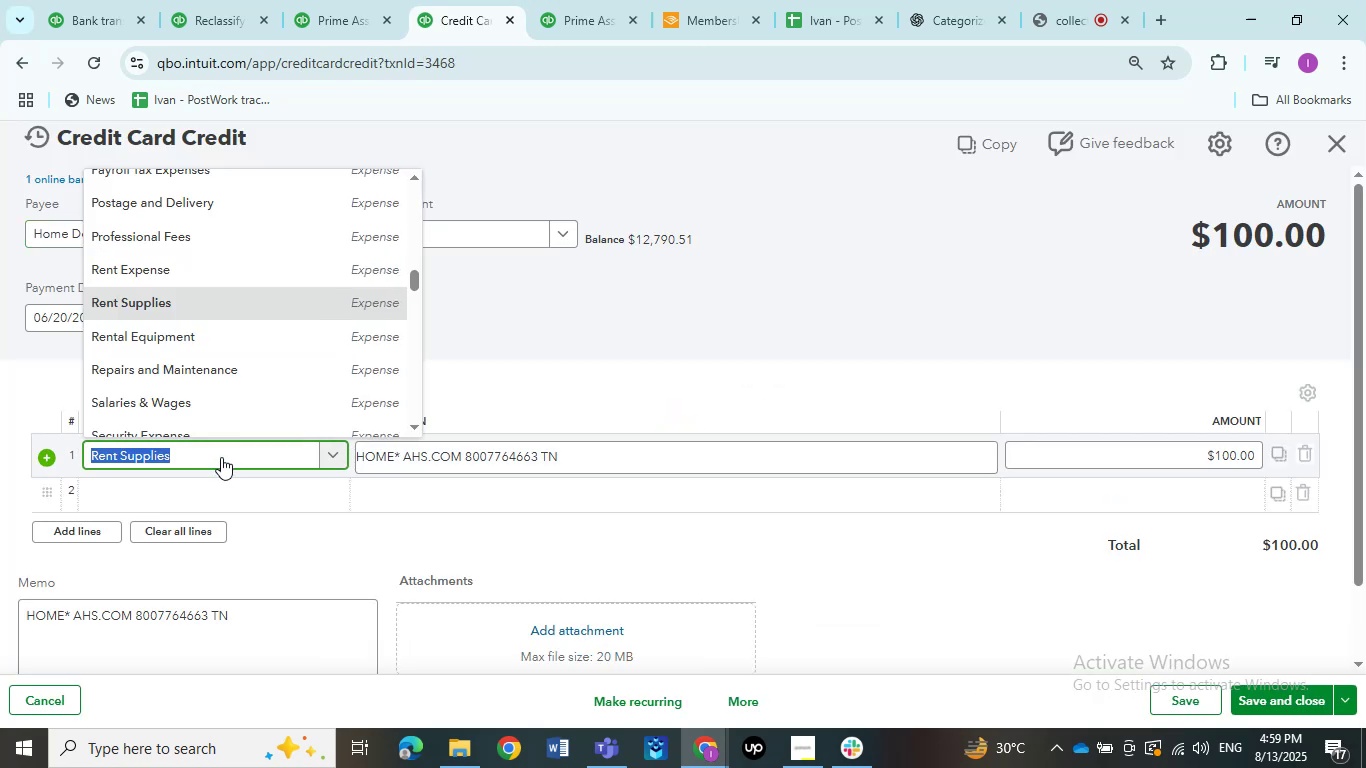 
left_click([221, 457])
 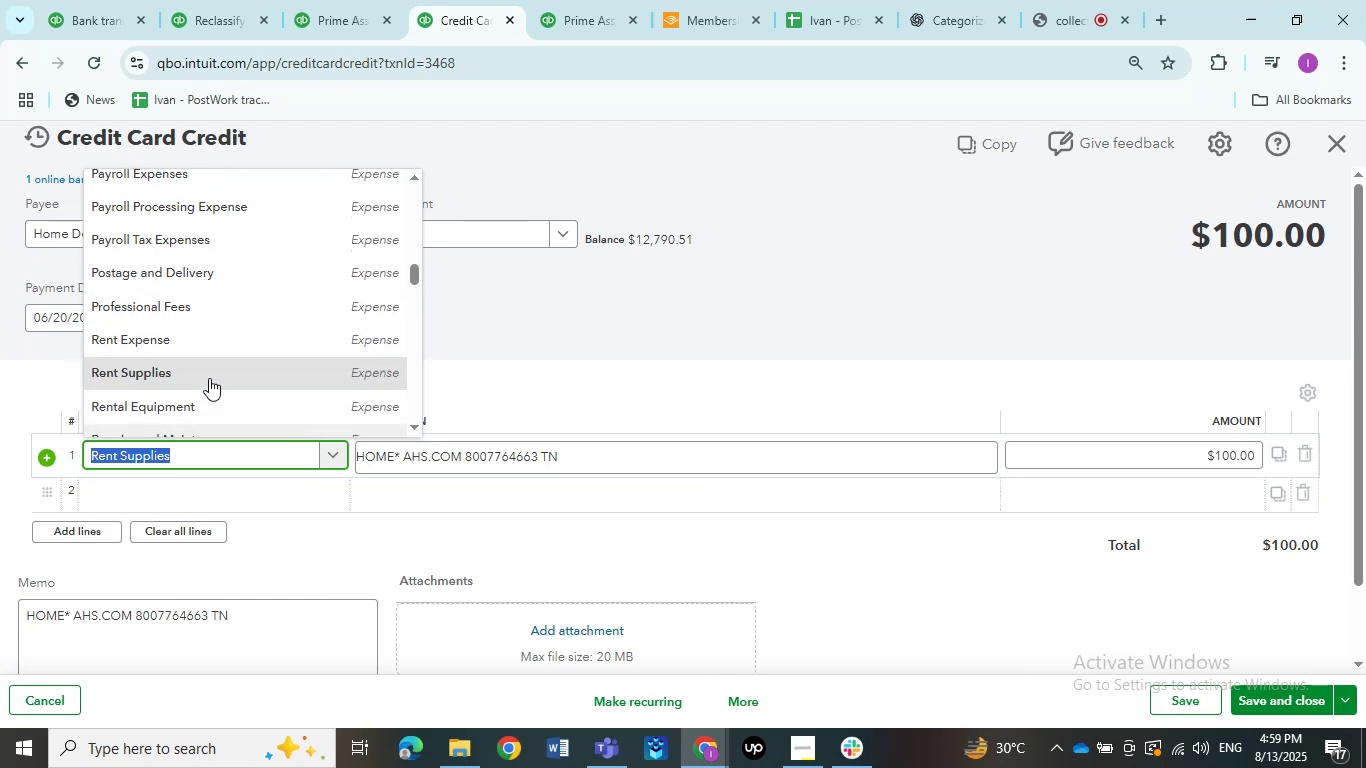 
scroll: coordinate [212, 365], scroll_direction: up, amount: 2.0
 